 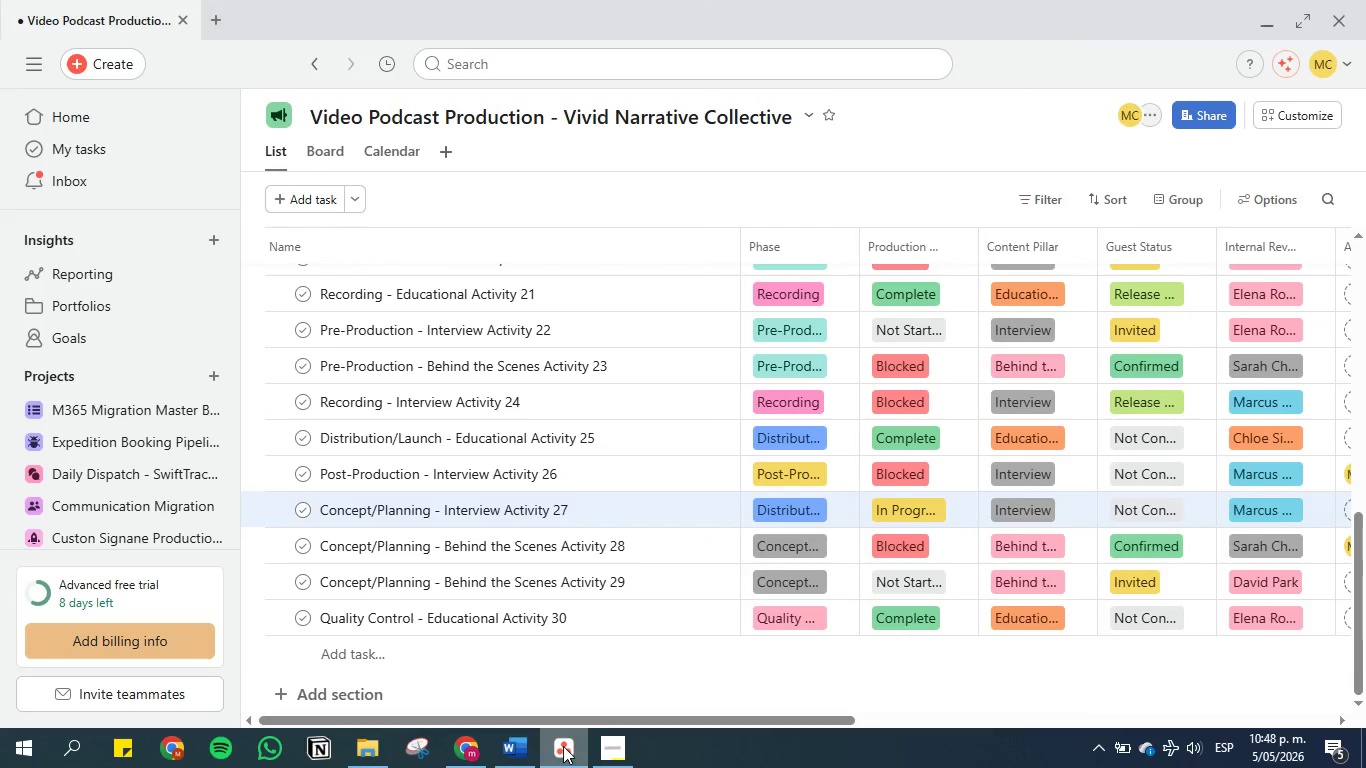 
left_click([464, 757])
 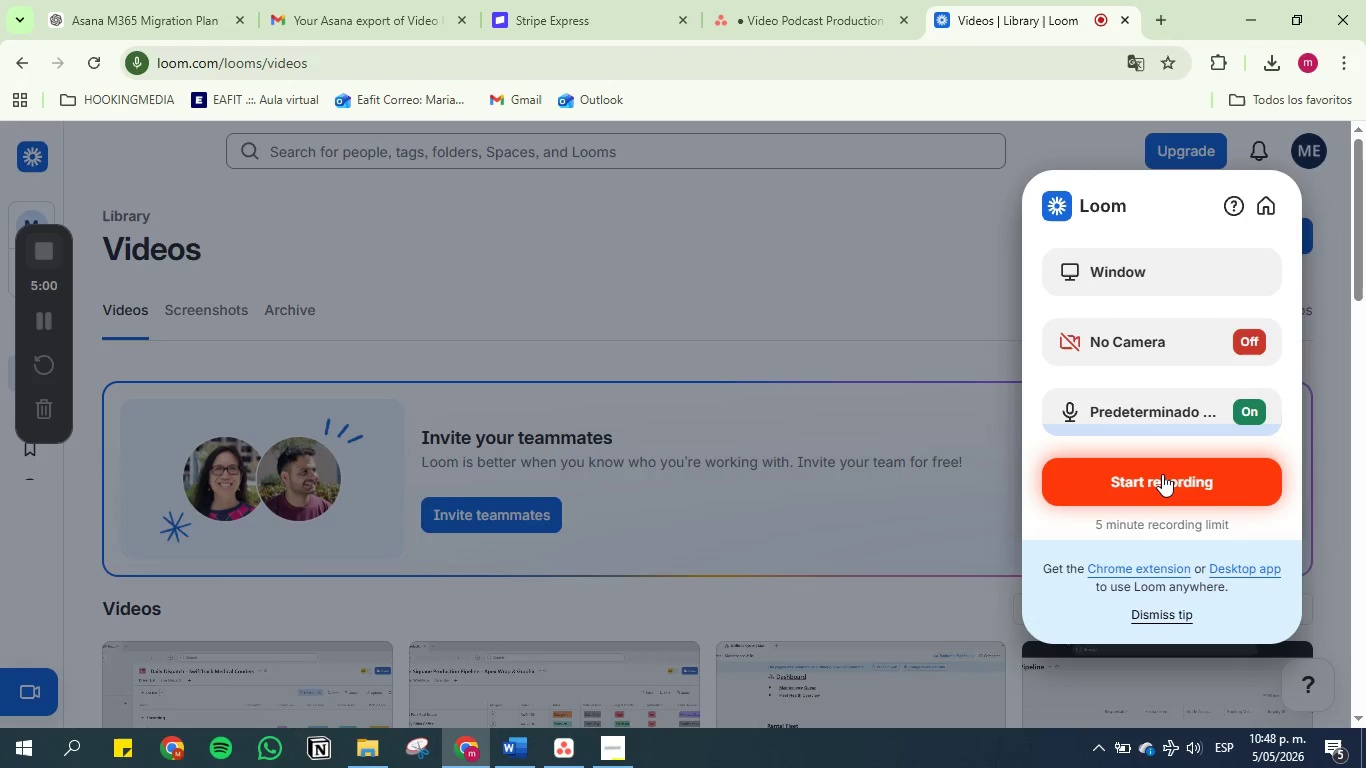 
left_click([1152, 485])
 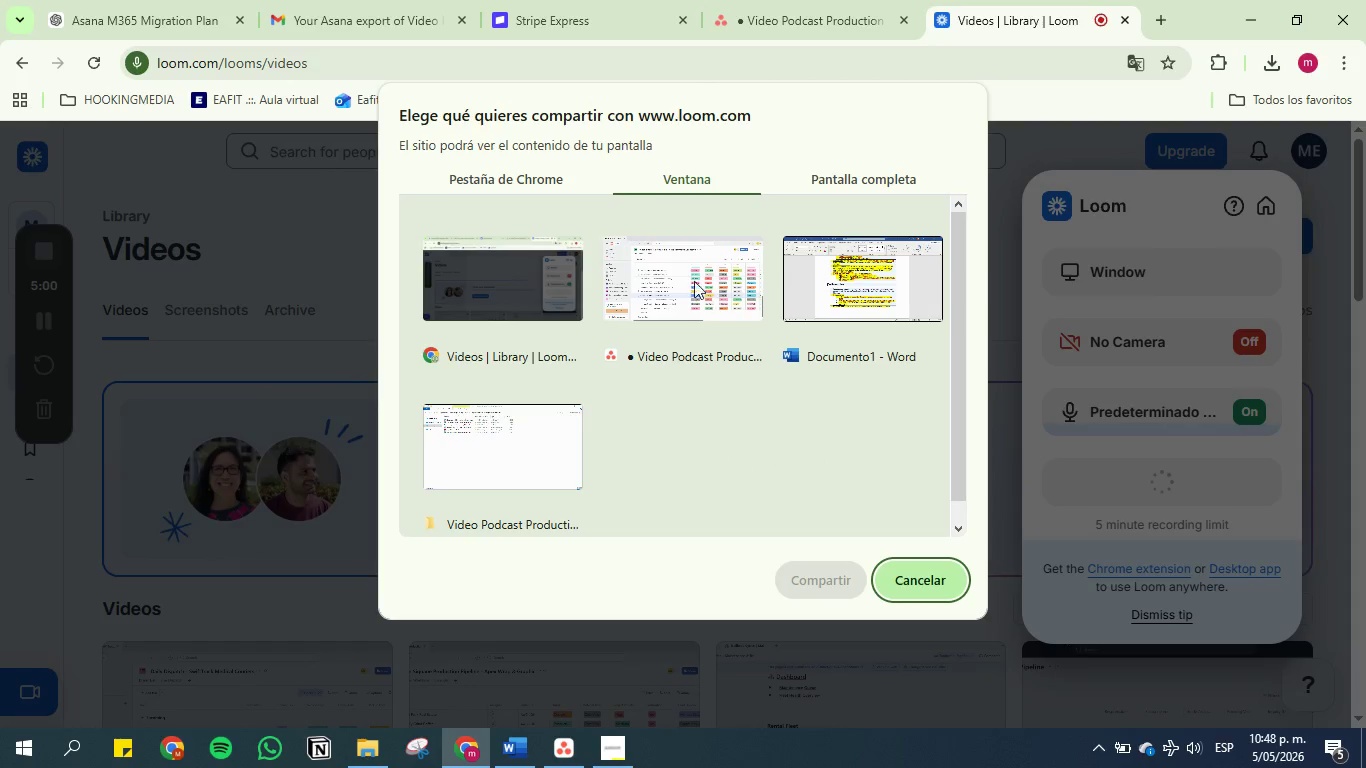 
left_click([687, 278])
 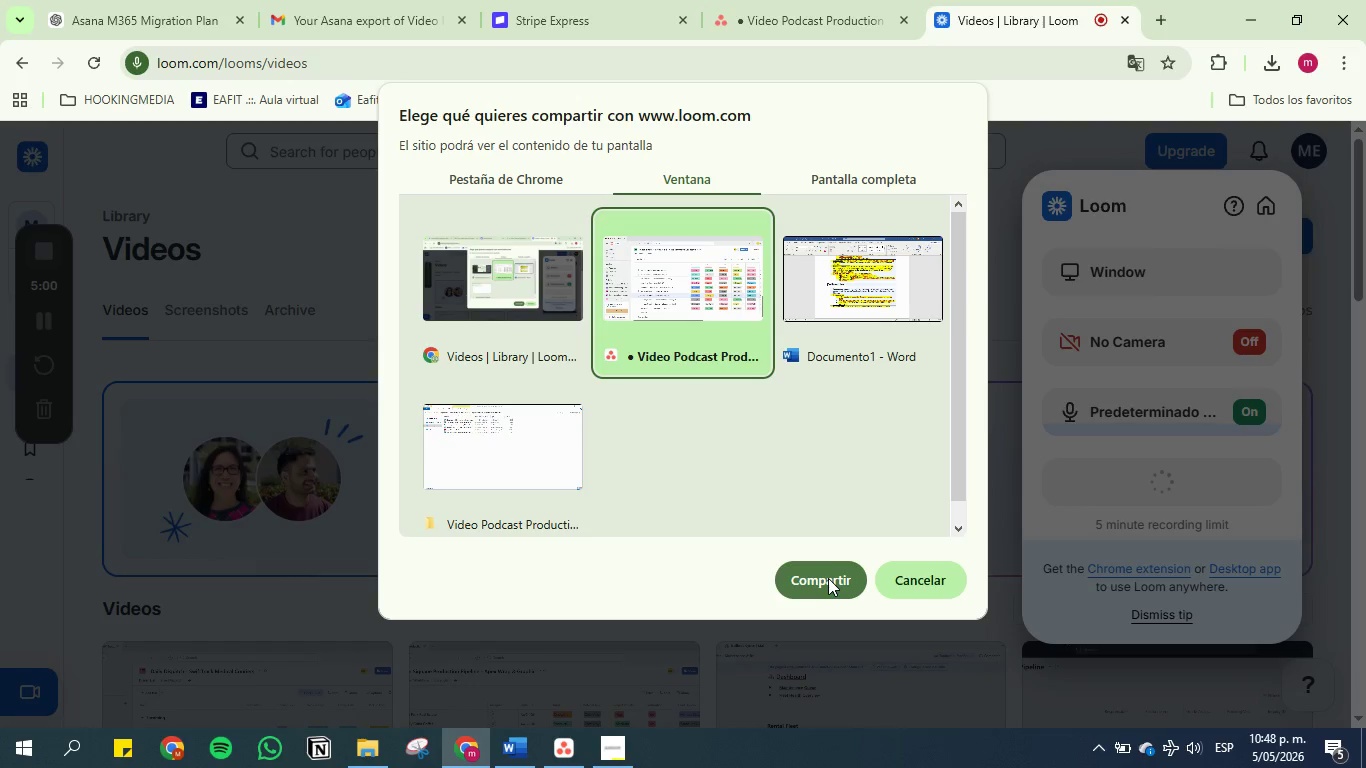 
left_click([828, 578])
 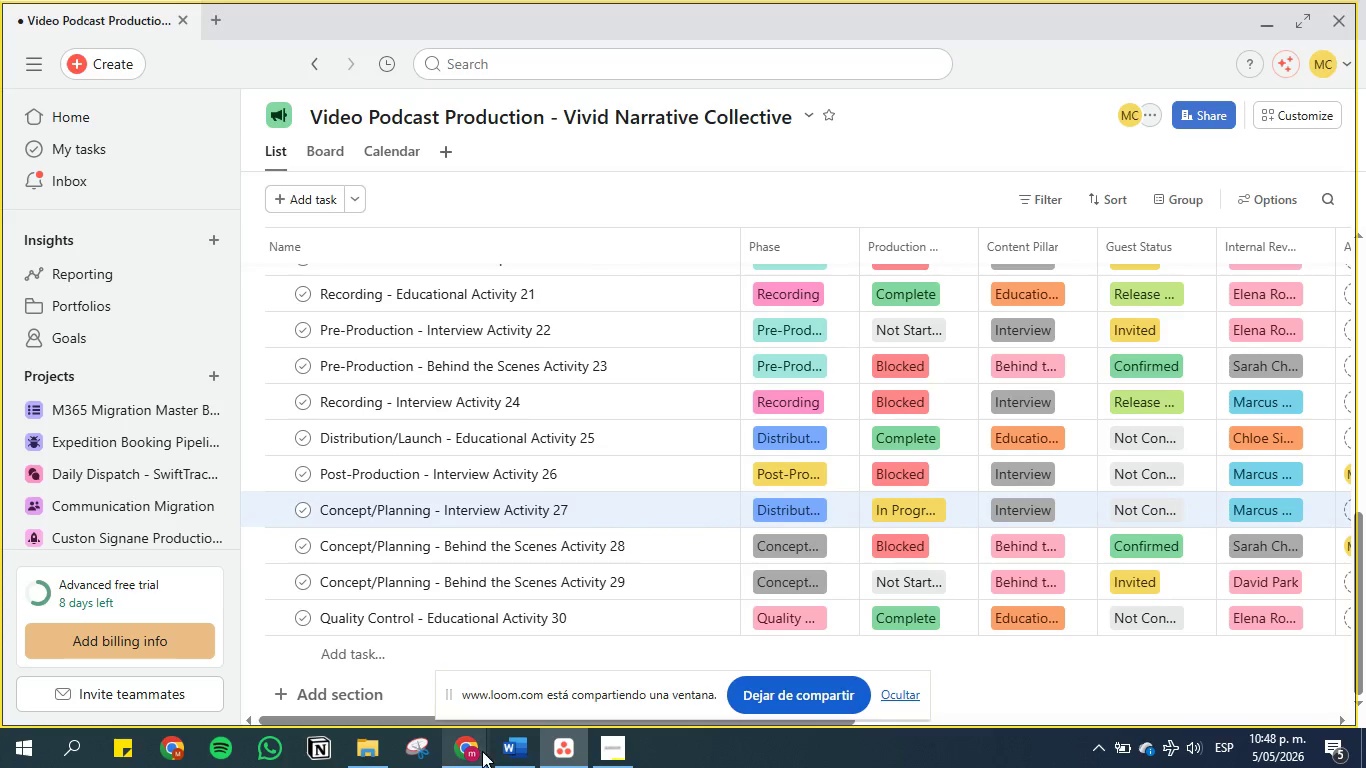 
left_click([467, 751])
 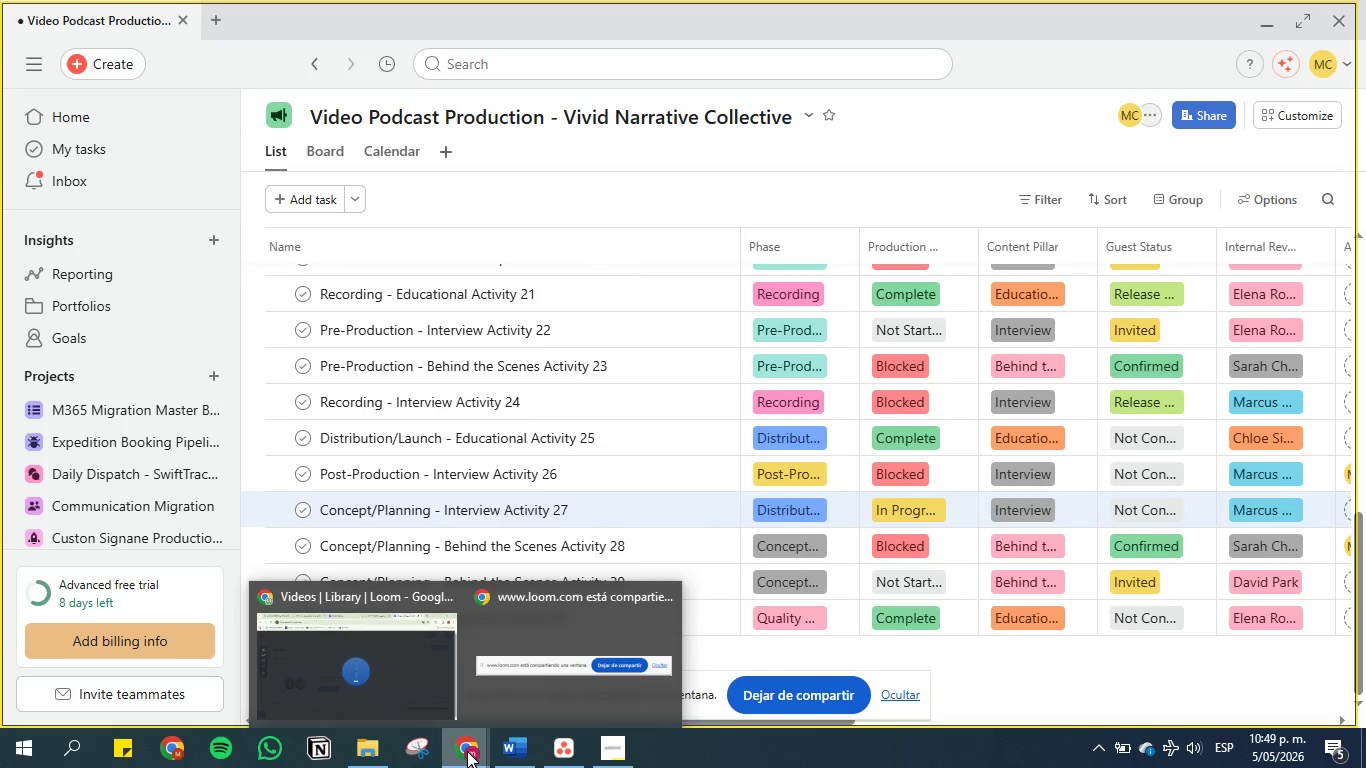 
left_click([467, 751])
 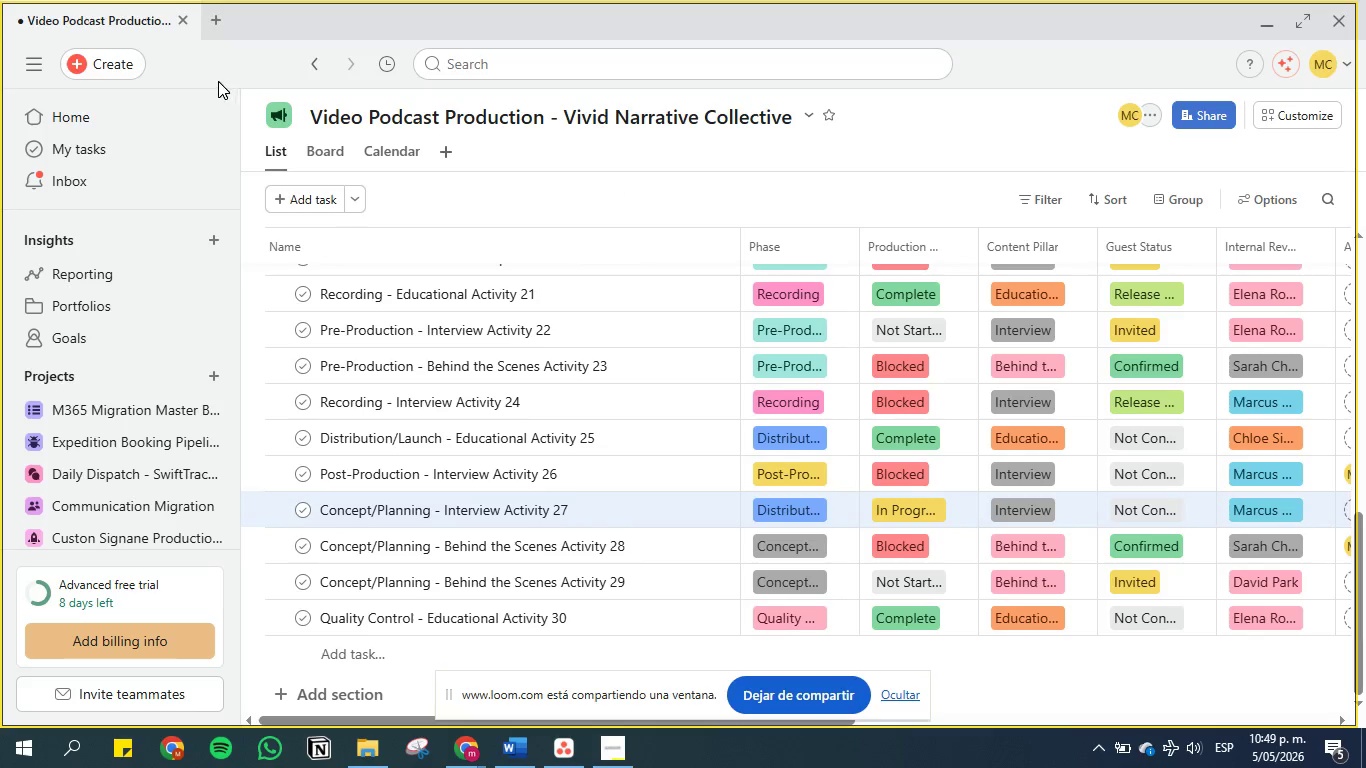 
left_click([27, 59])
 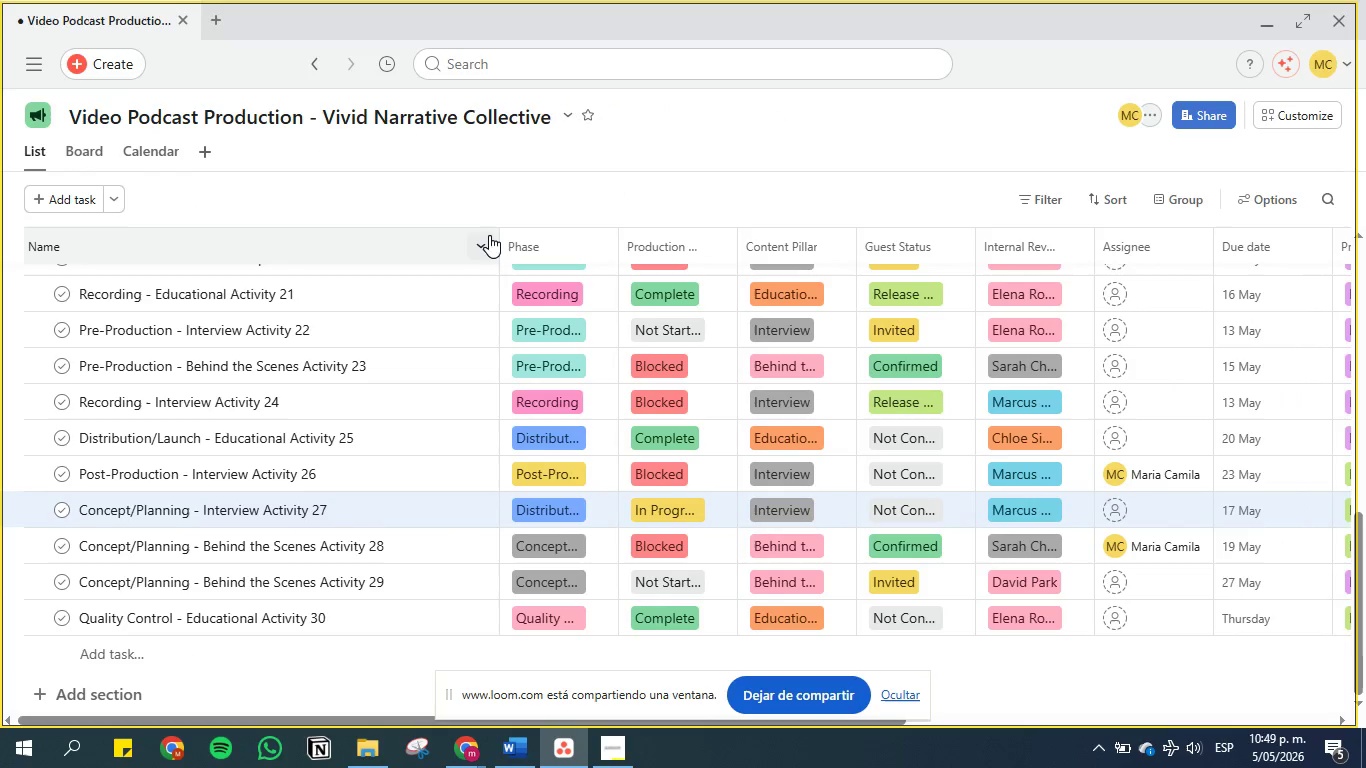 
scroll: coordinate [425, 356], scroll_direction: up, amount: 19.0
 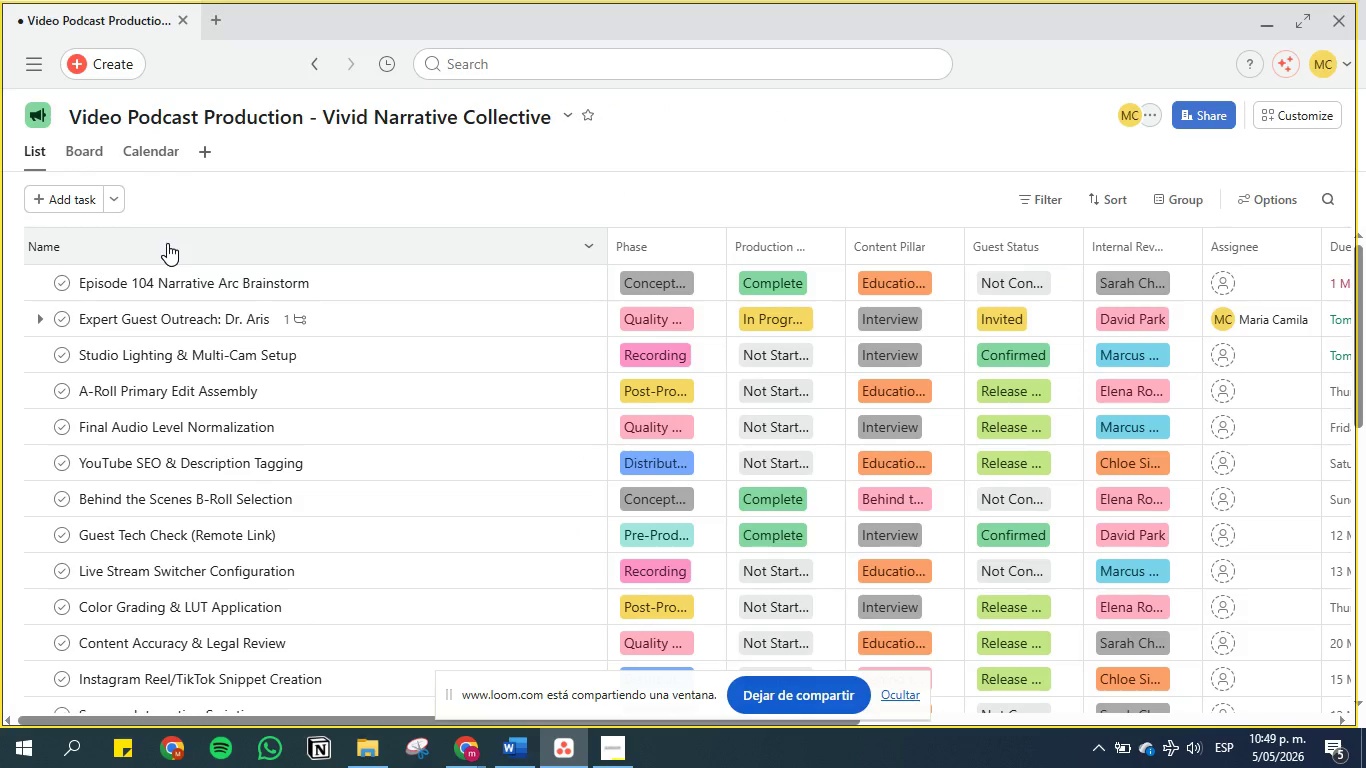 
scroll: coordinate [521, 363], scroll_direction: down, amount: 27.0
 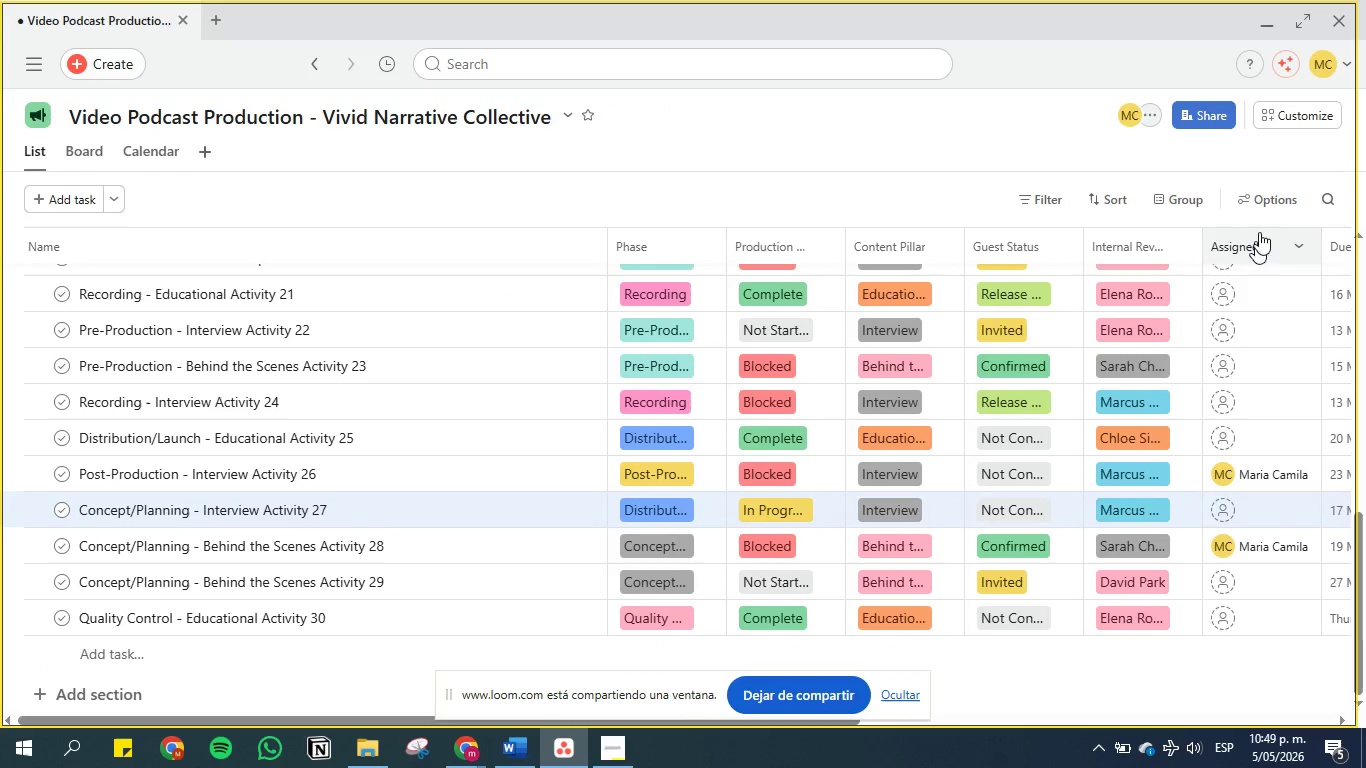 
scroll: coordinate [1237, 215], scroll_direction: up, amount: 19.0
 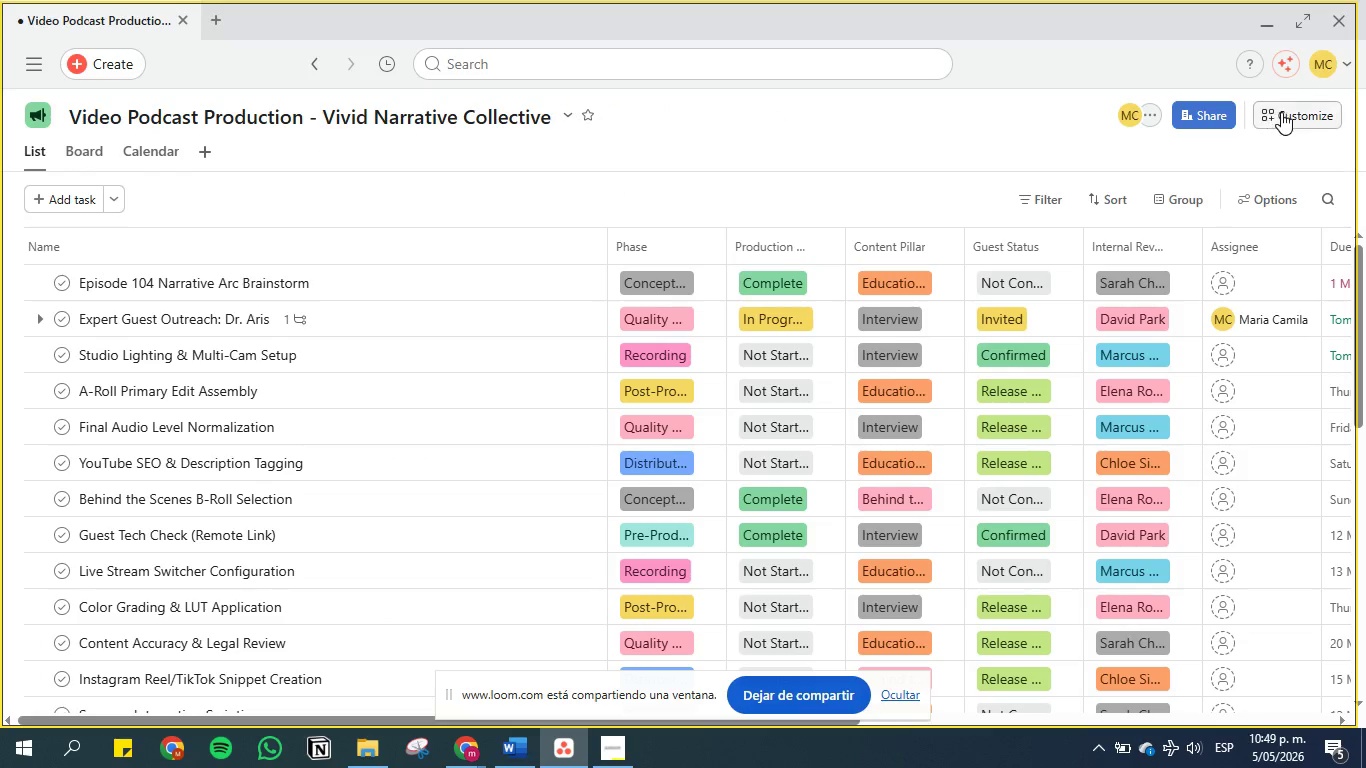 
left_click([1294, 107])
 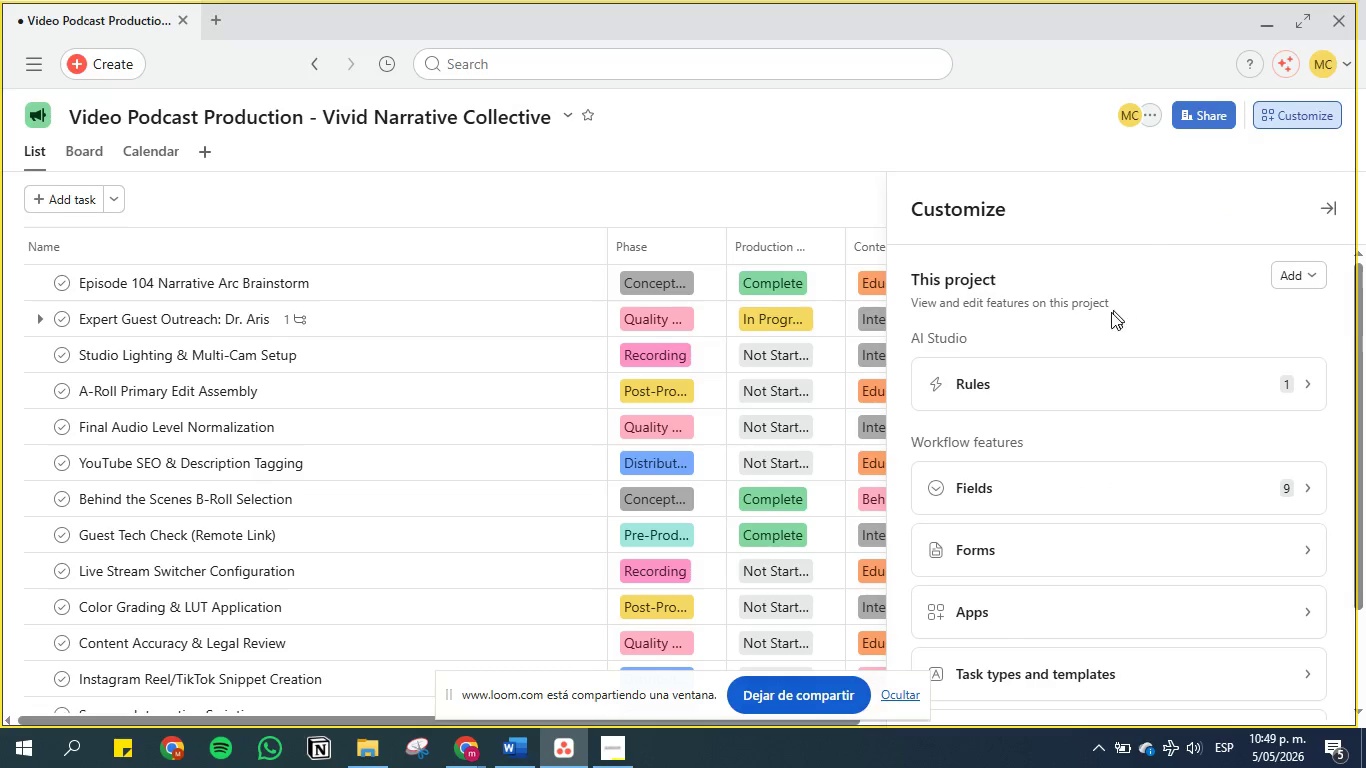 
left_click([1095, 379])
 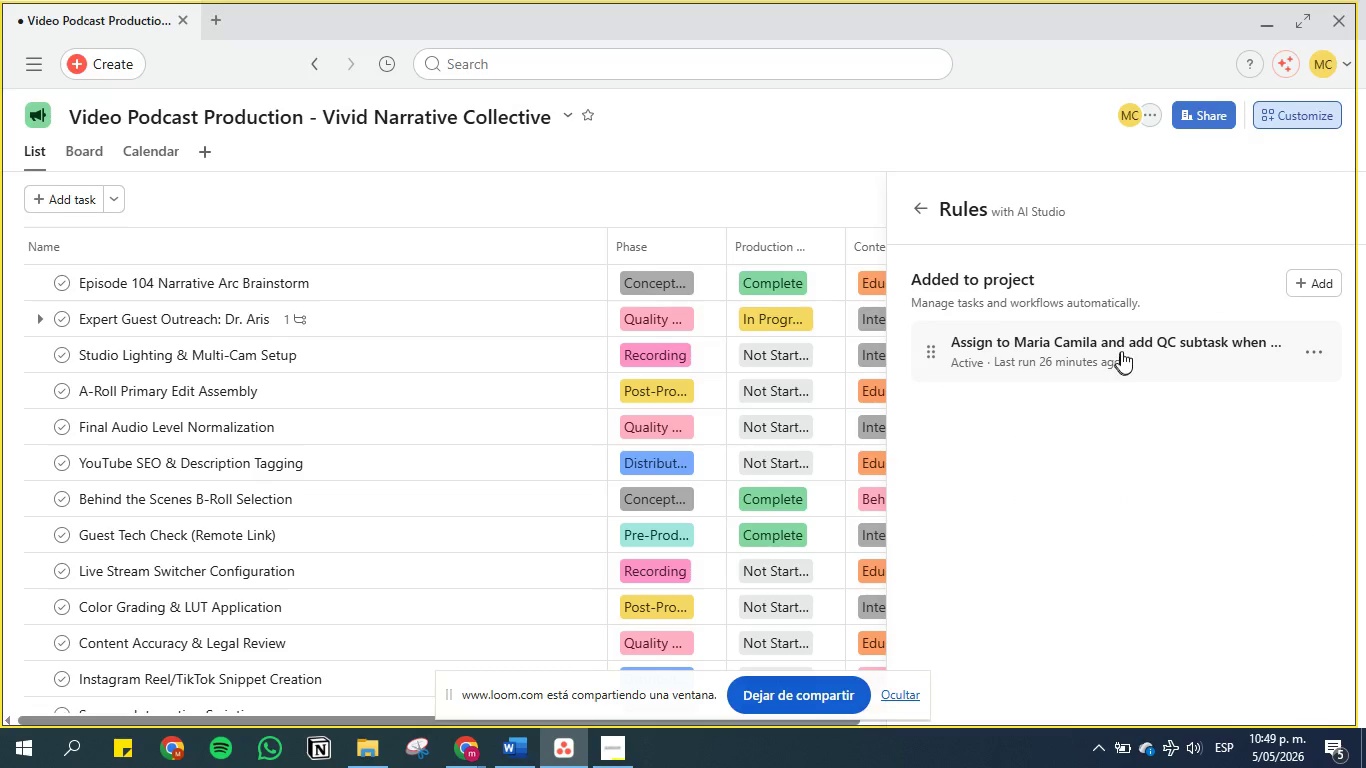 
left_click([1157, 337])
 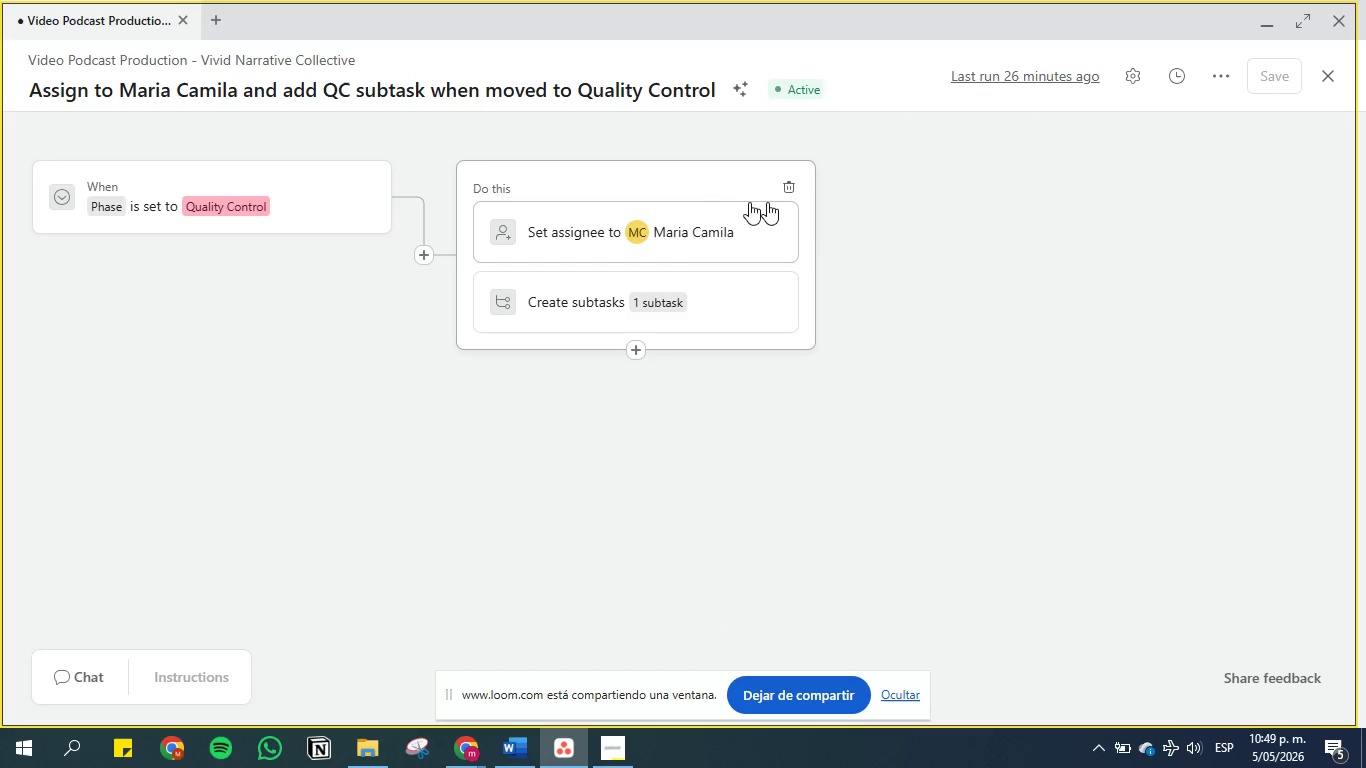 
wait(9.59)
 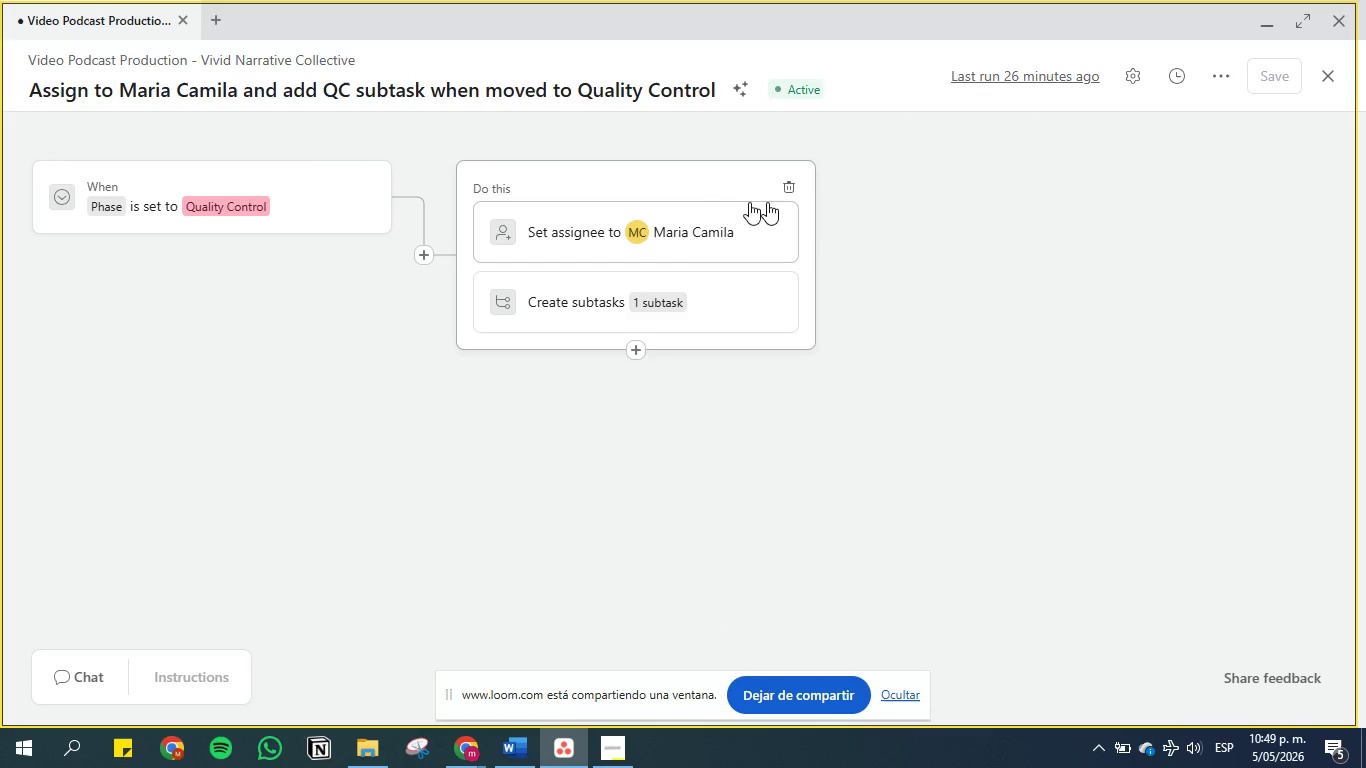 
left_click([1325, 74])
 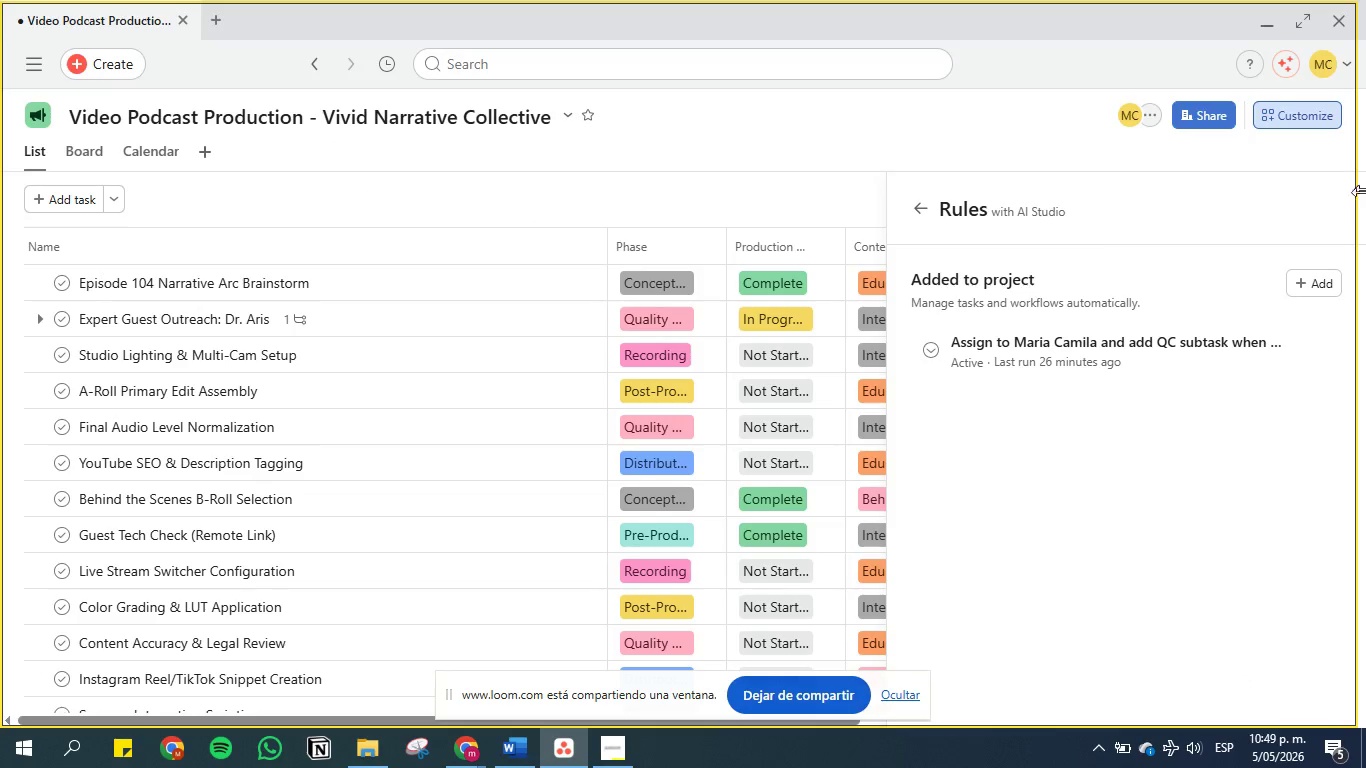 
left_click([912, 210])
 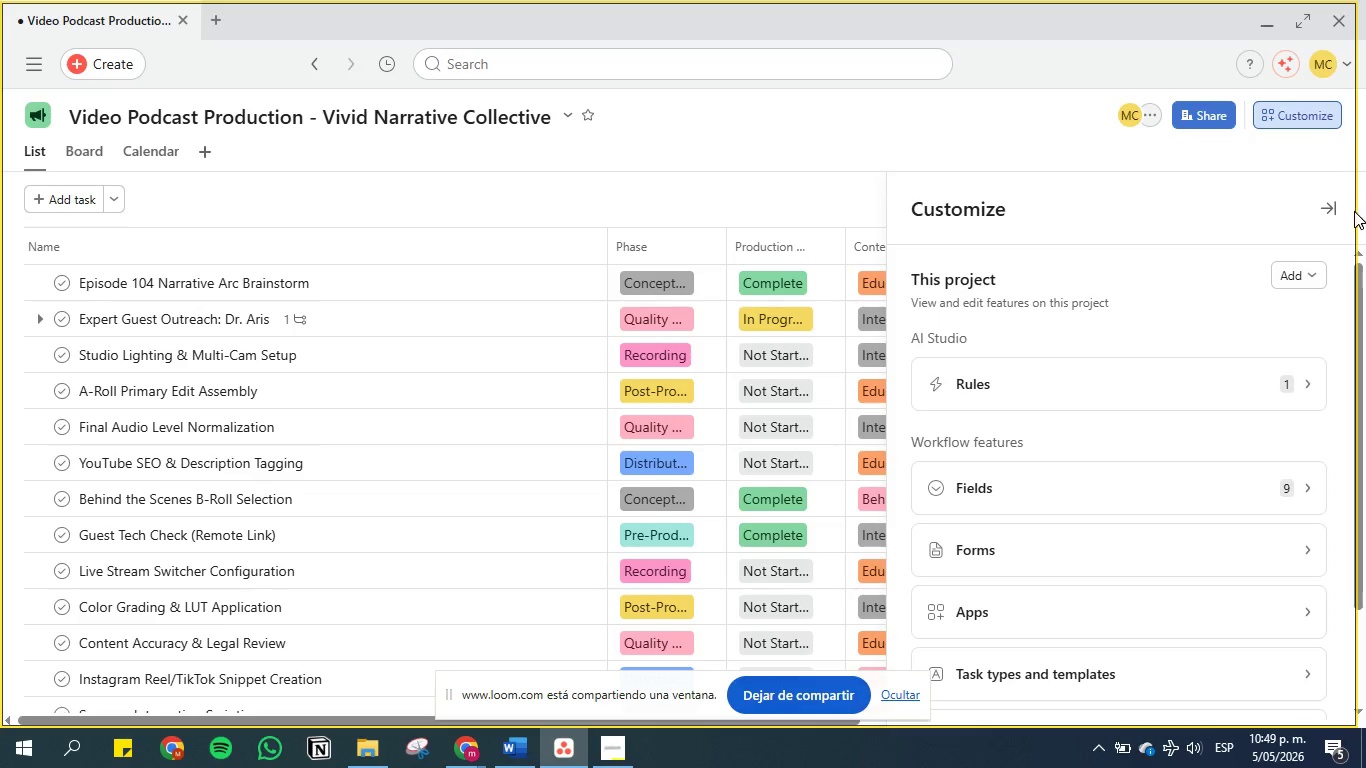 
left_click([1325, 207])
 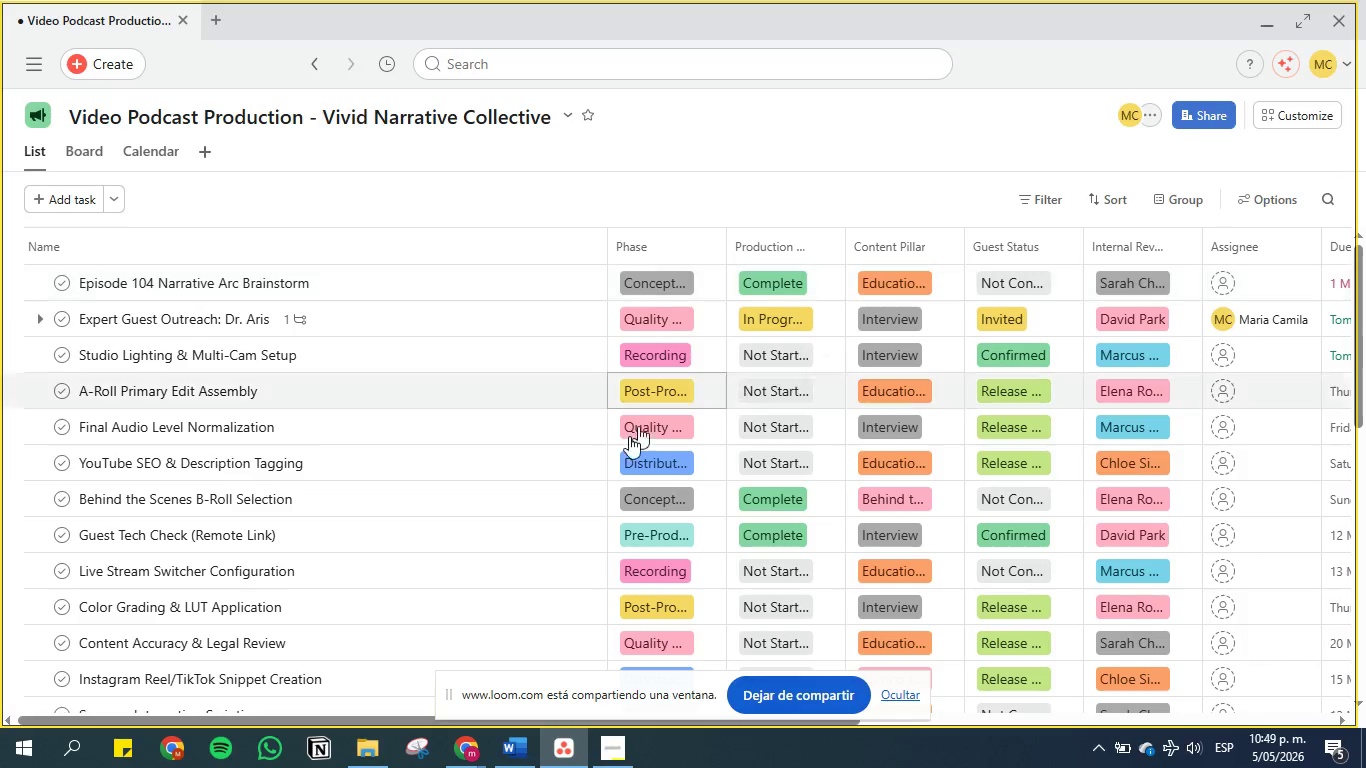 
scroll: coordinate [617, 545], scroll_direction: down, amount: 4.0
 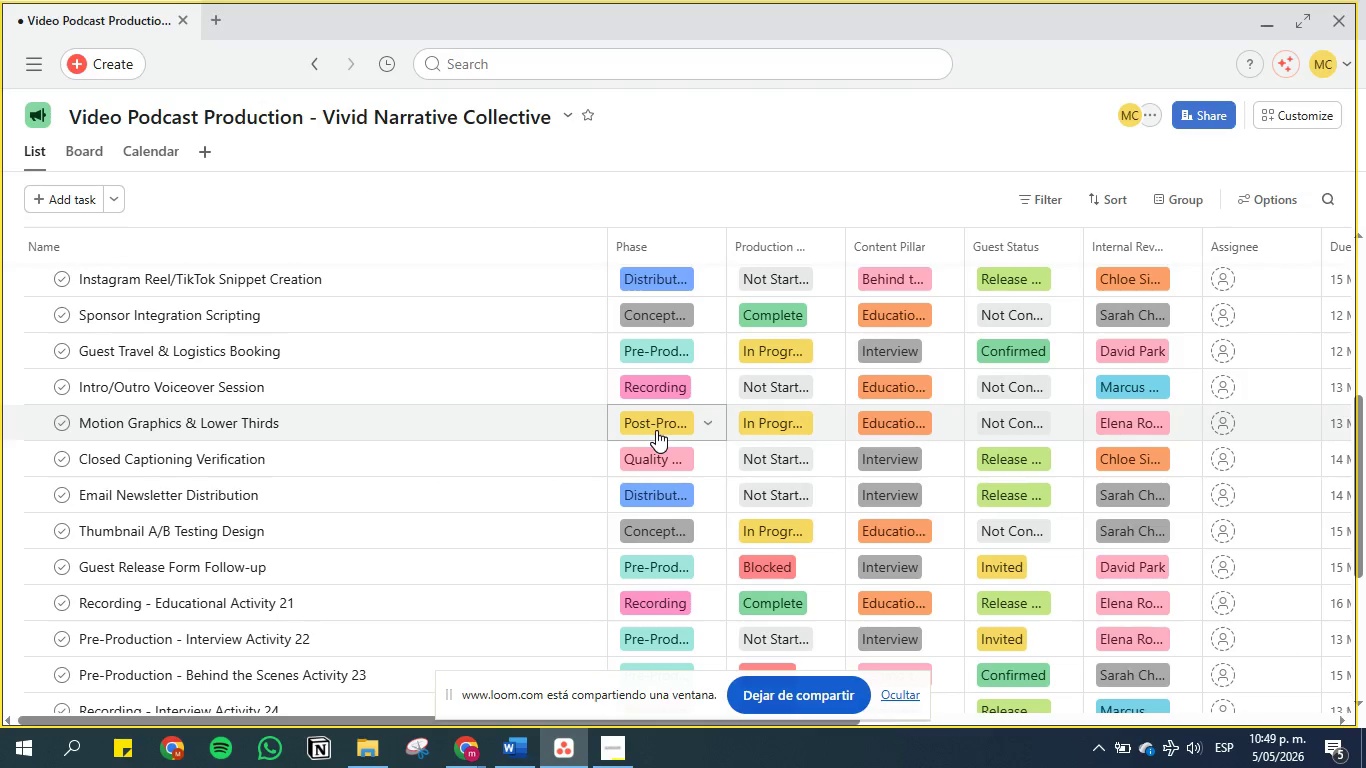 
left_click([656, 430])
 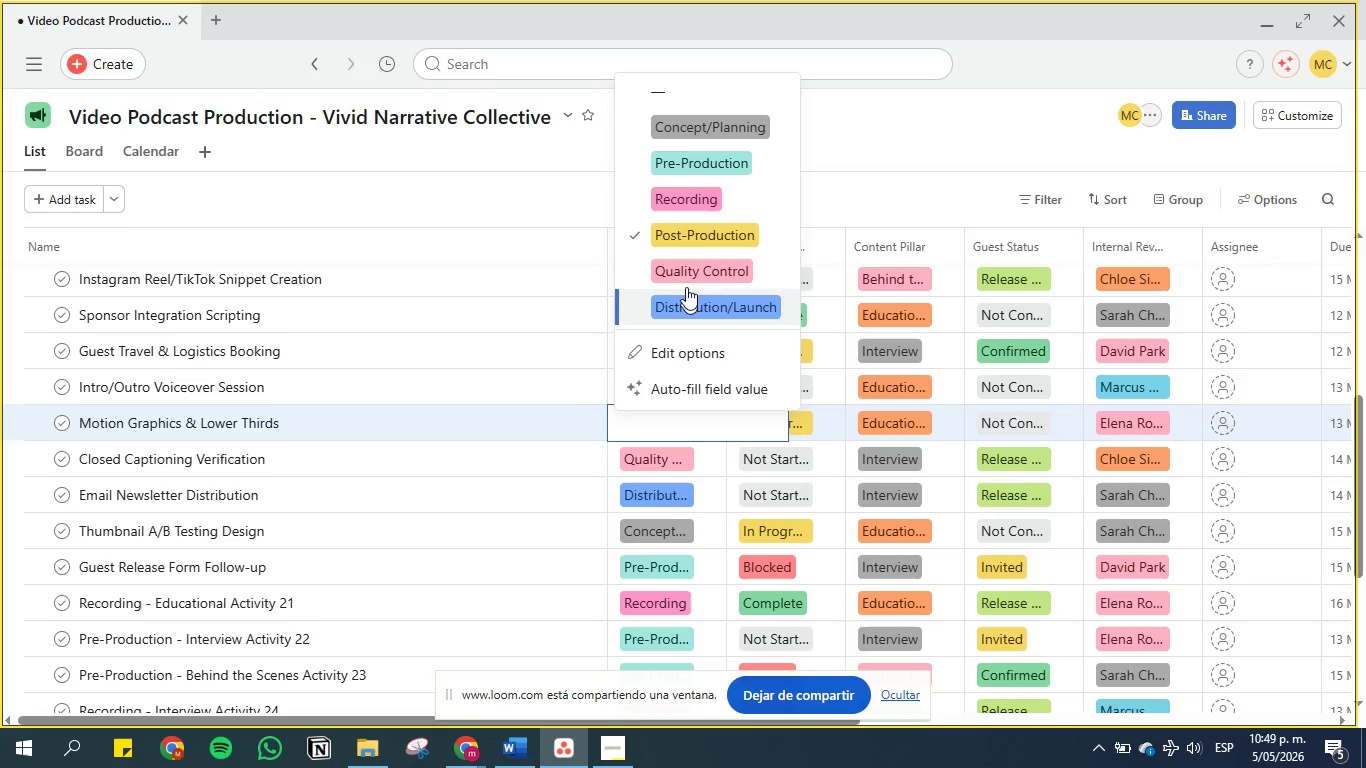 
left_click([686, 270])
 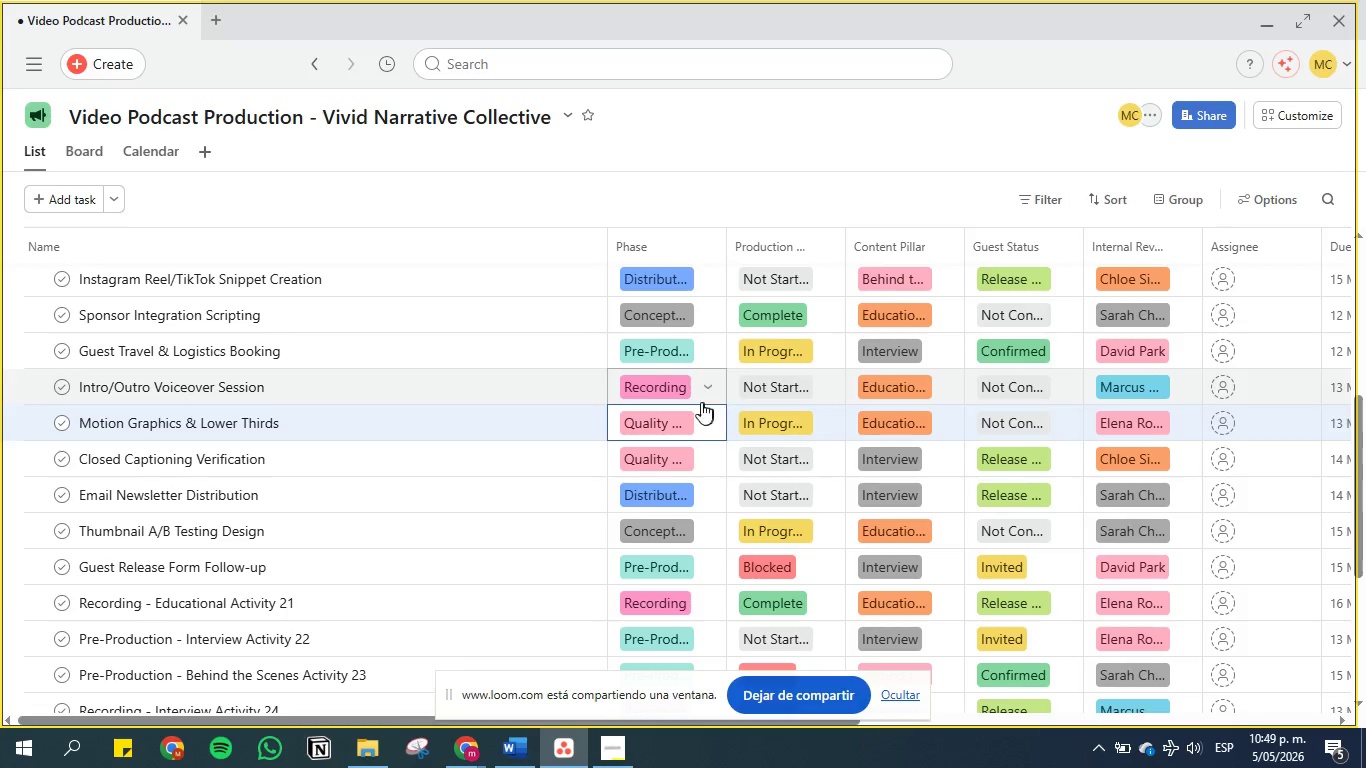 
mouse_move([625, 435])
 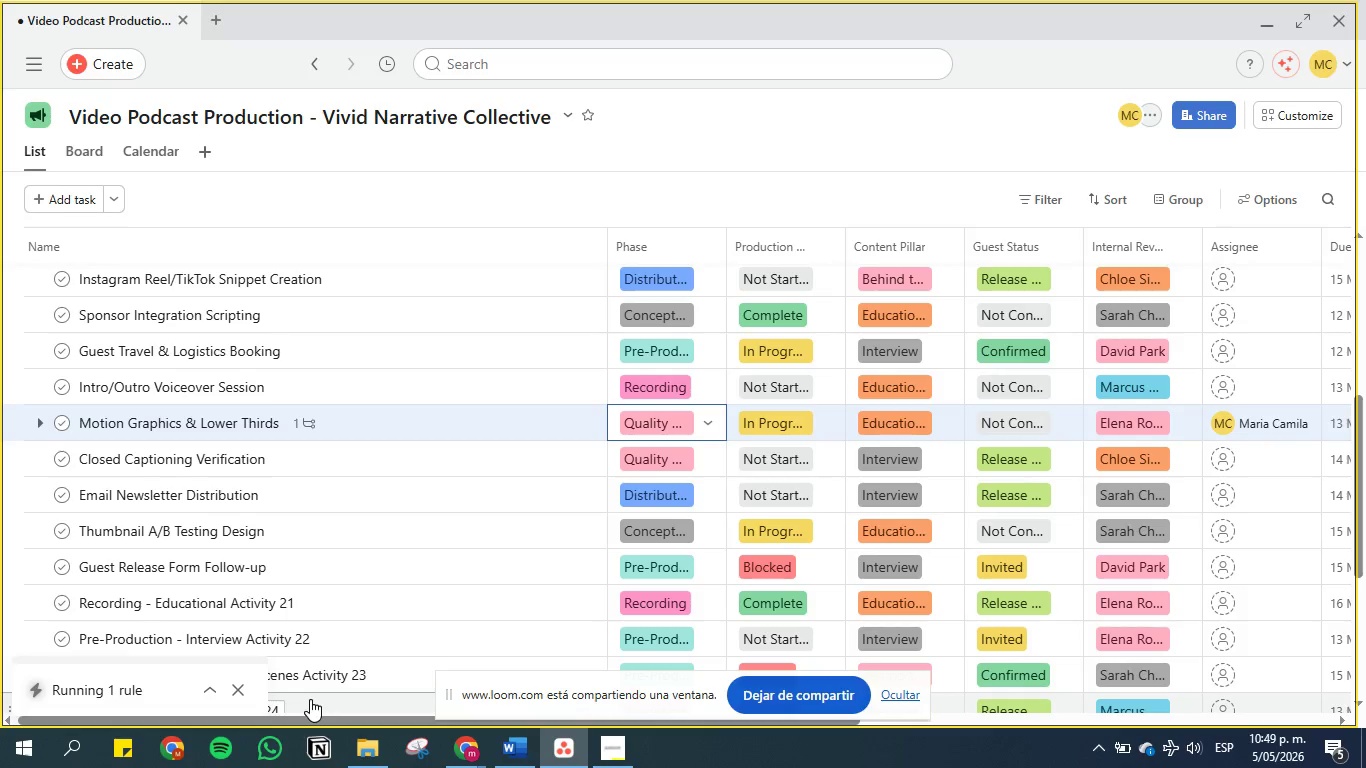 
left_click_drag(start_coordinate=[333, 721], to_coordinate=[491, 719])
 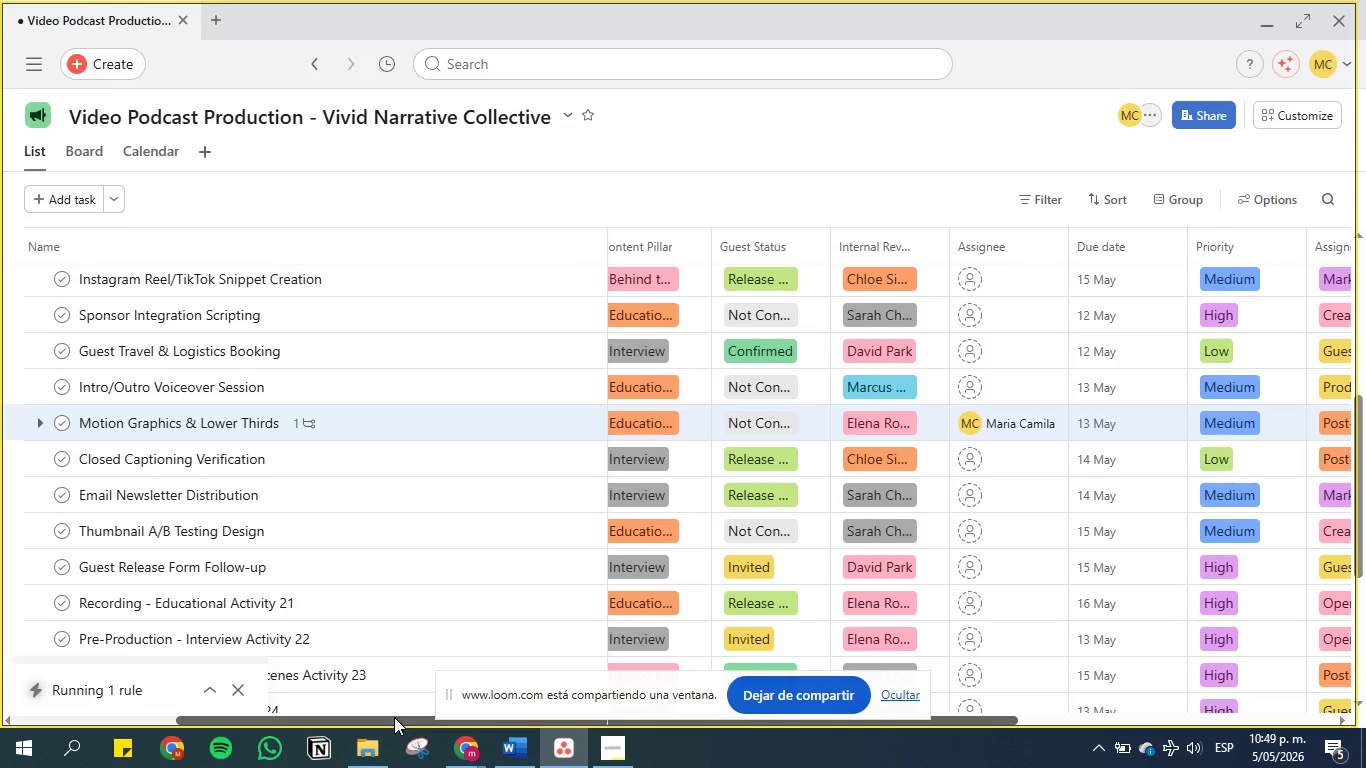 
left_click_drag(start_coordinate=[400, 716], to_coordinate=[273, 712])
 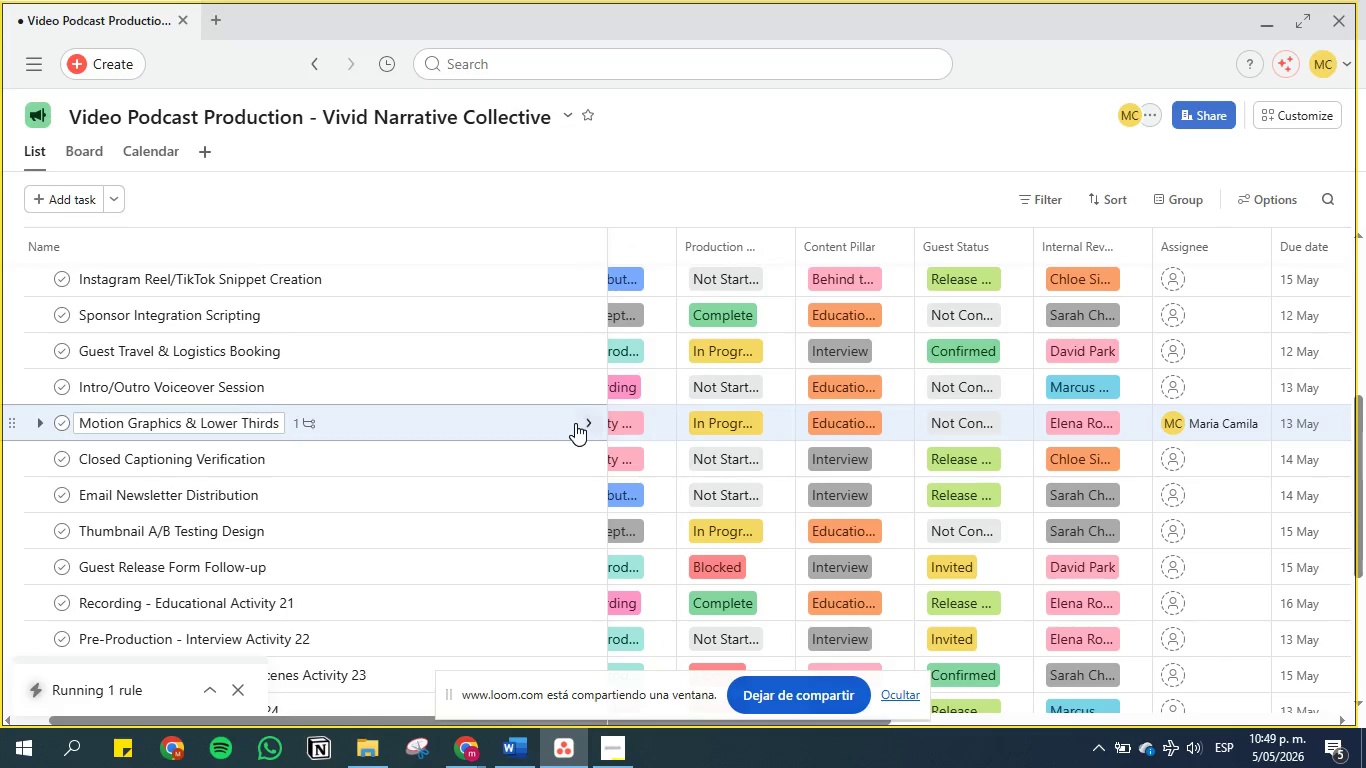 
left_click([591, 424])
 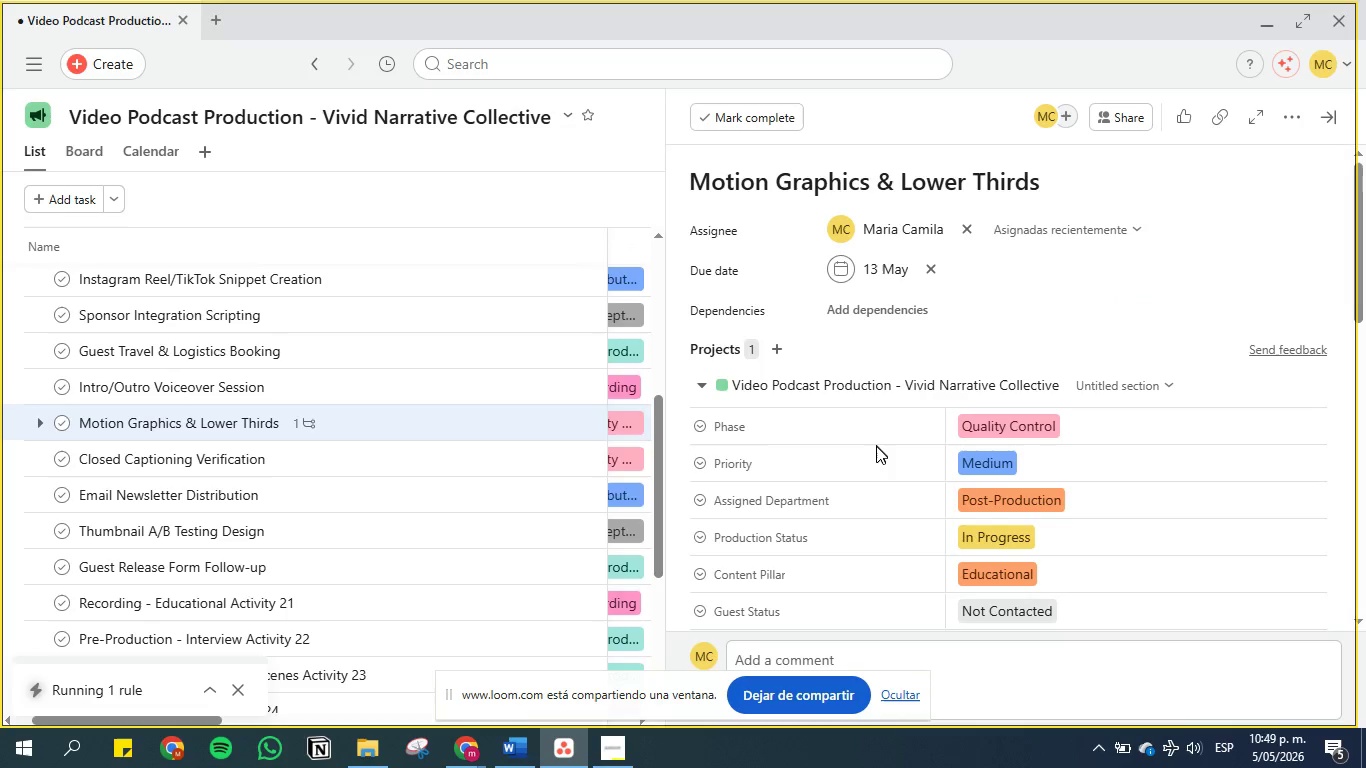 
scroll: coordinate [876, 446], scroll_direction: down, amount: 19.0
 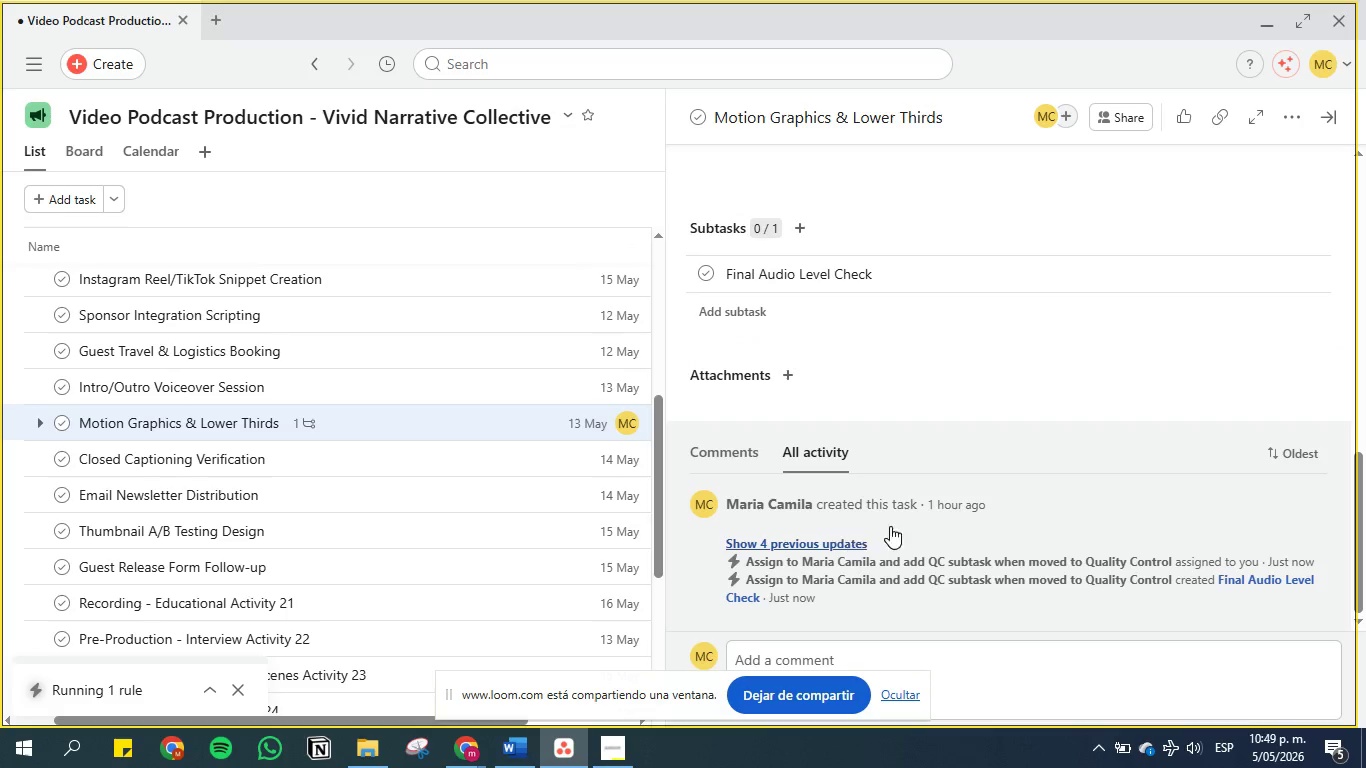 
scroll: coordinate [845, 373], scroll_direction: up, amount: 2.0
 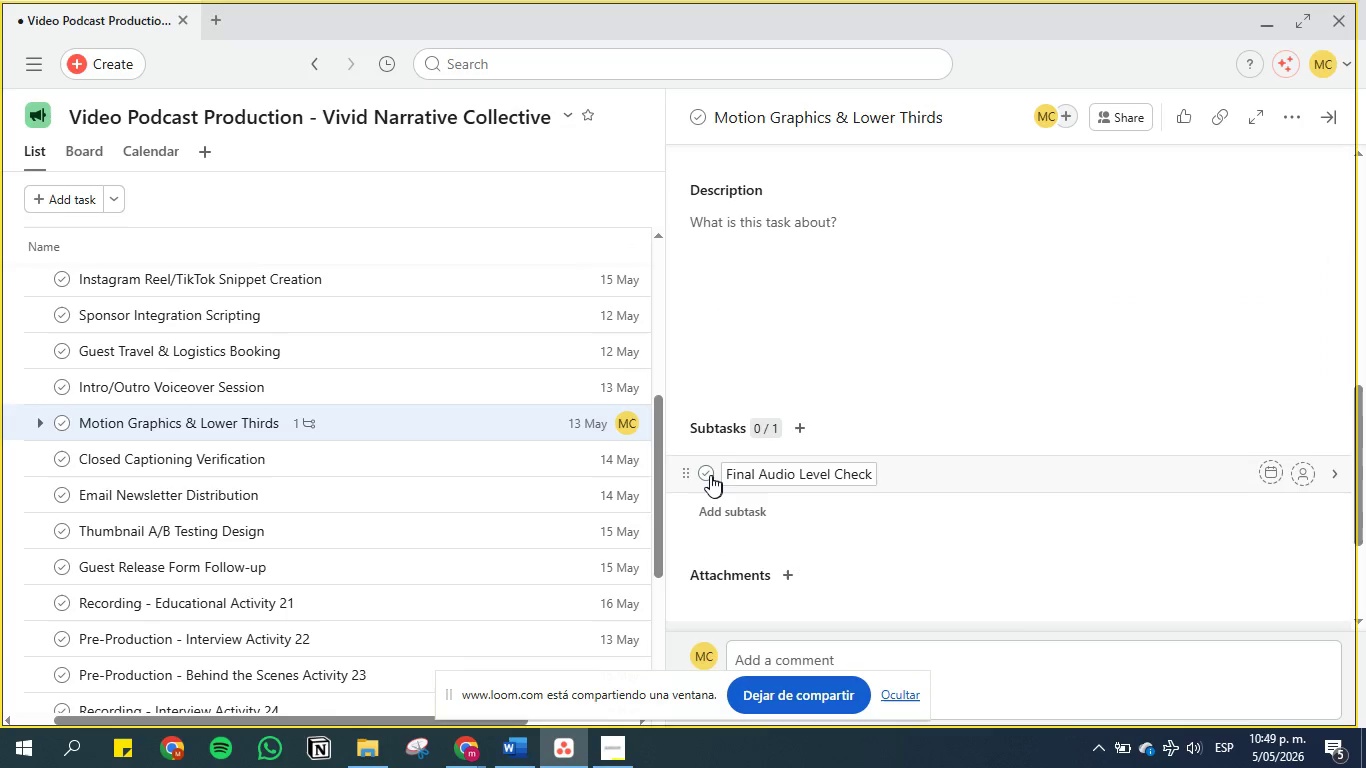 
left_click([708, 475])
 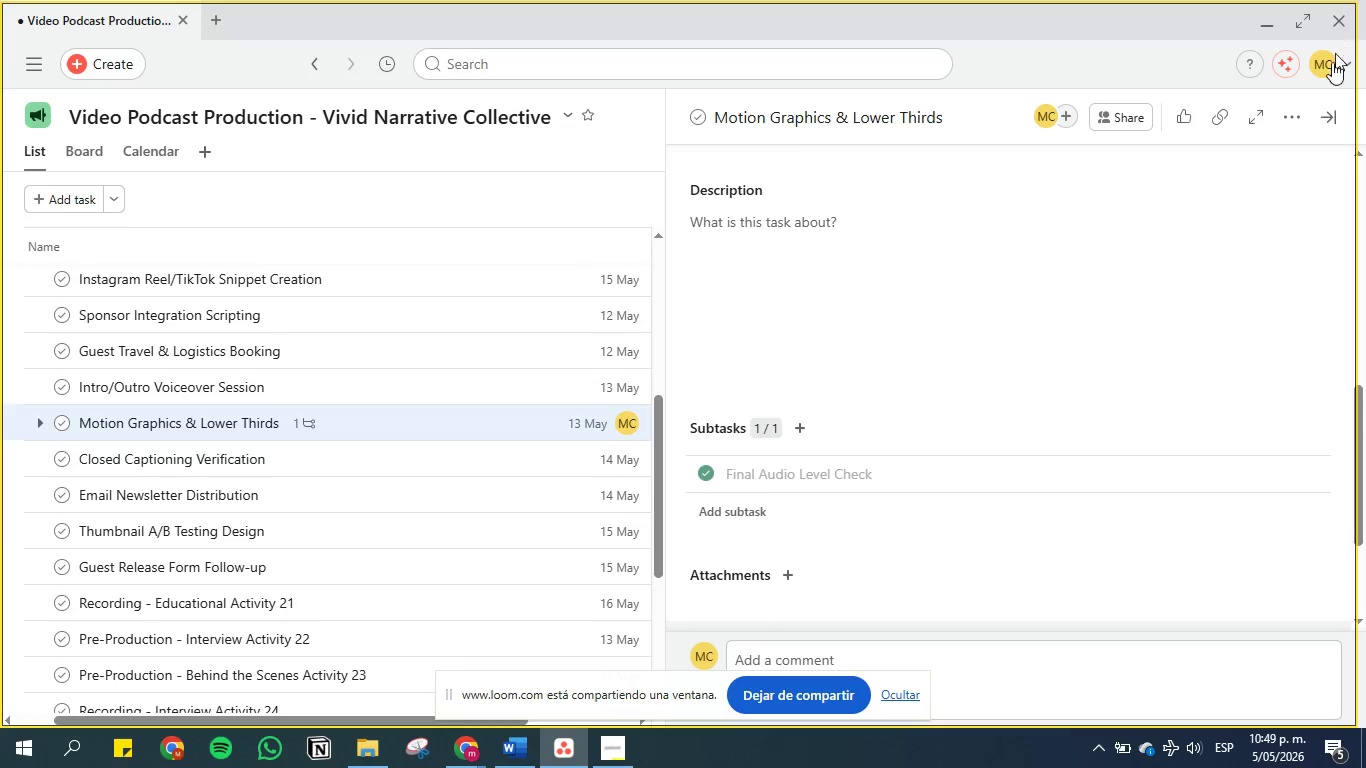 
left_click([1322, 126])
 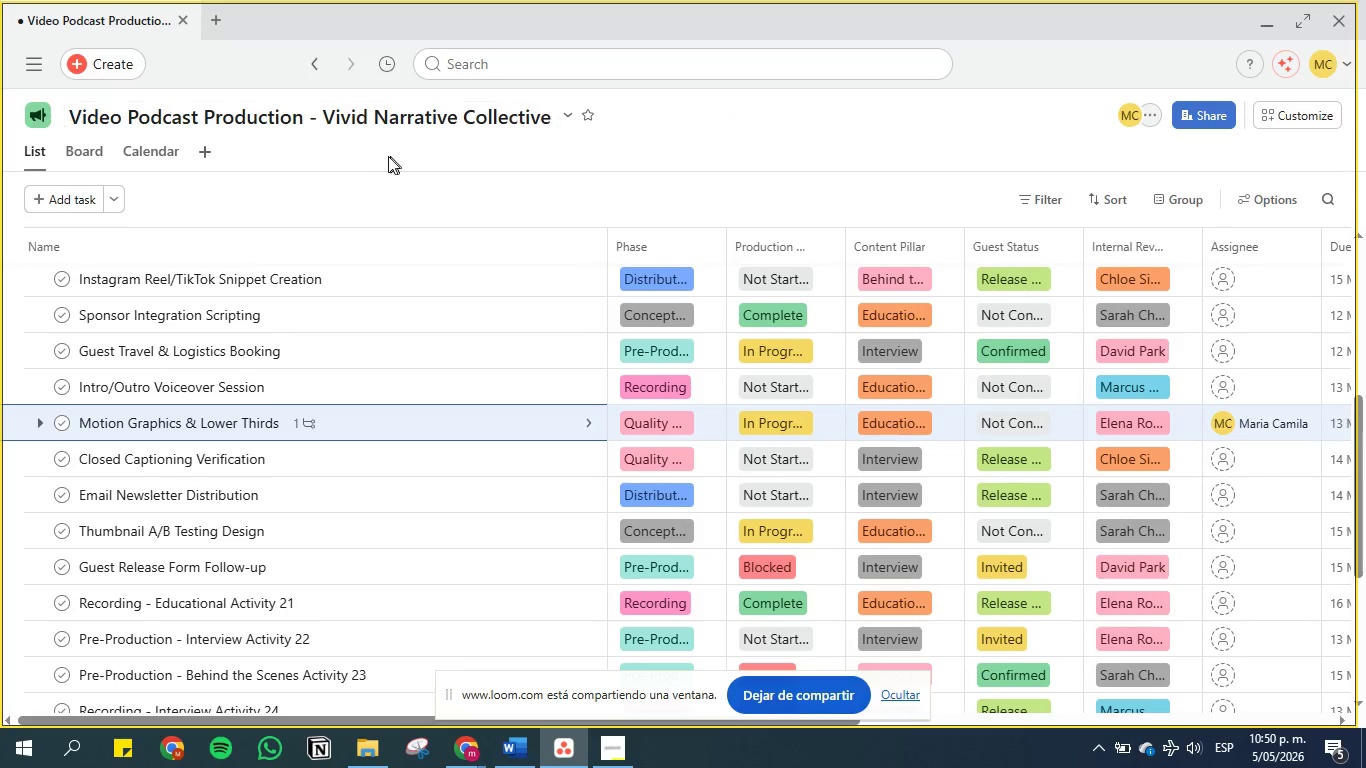 
scroll: coordinate [345, 338], scroll_direction: up, amount: 16.0
 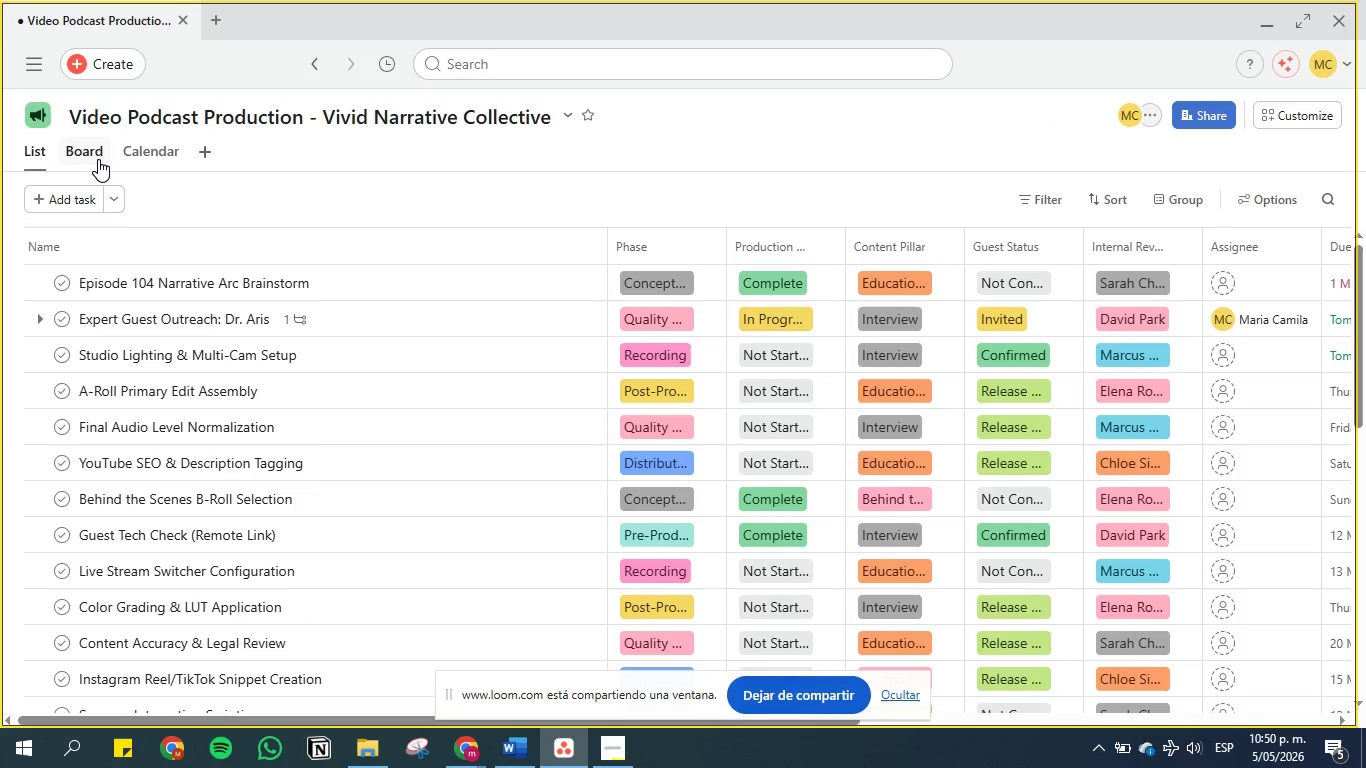 
left_click([93, 158])
 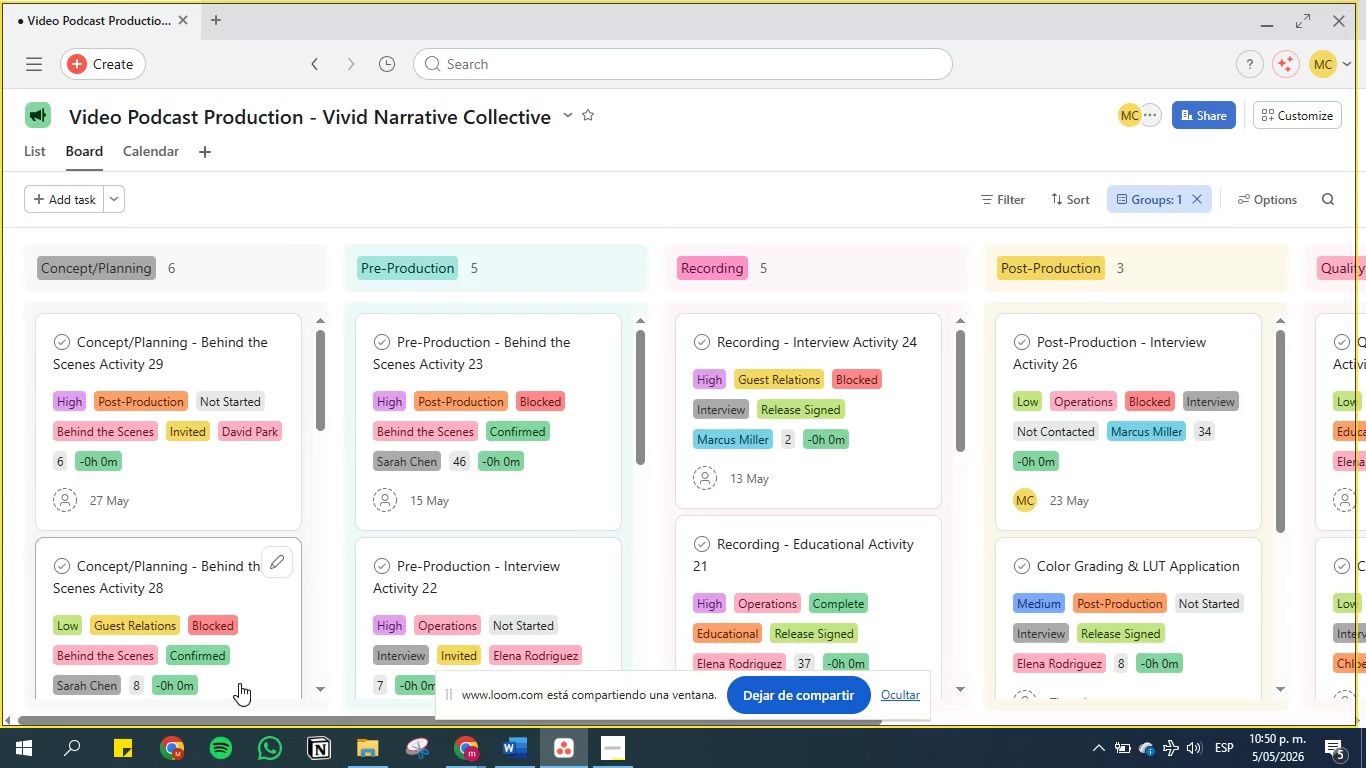 
left_click_drag(start_coordinate=[232, 719], to_coordinate=[166, 709])
 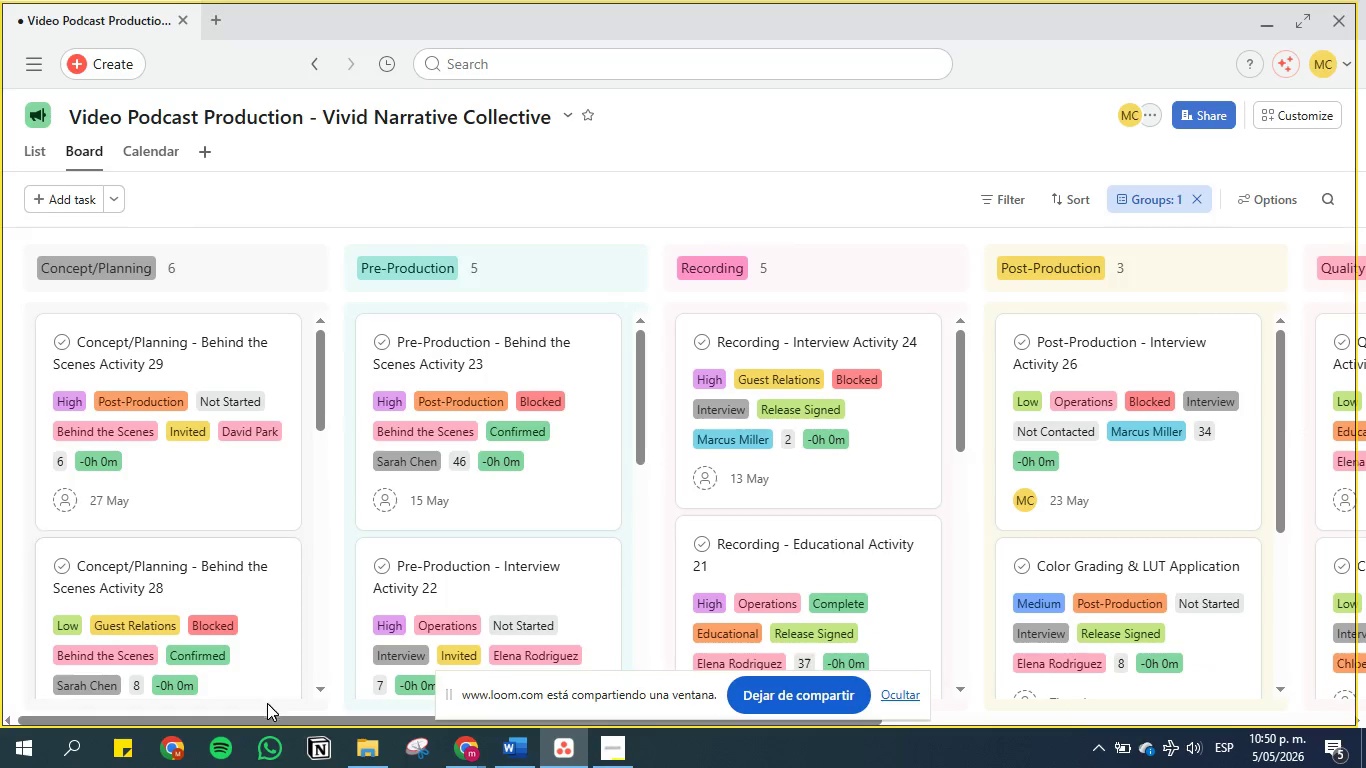 
left_click_drag(start_coordinate=[270, 717], to_coordinate=[96, 686])
 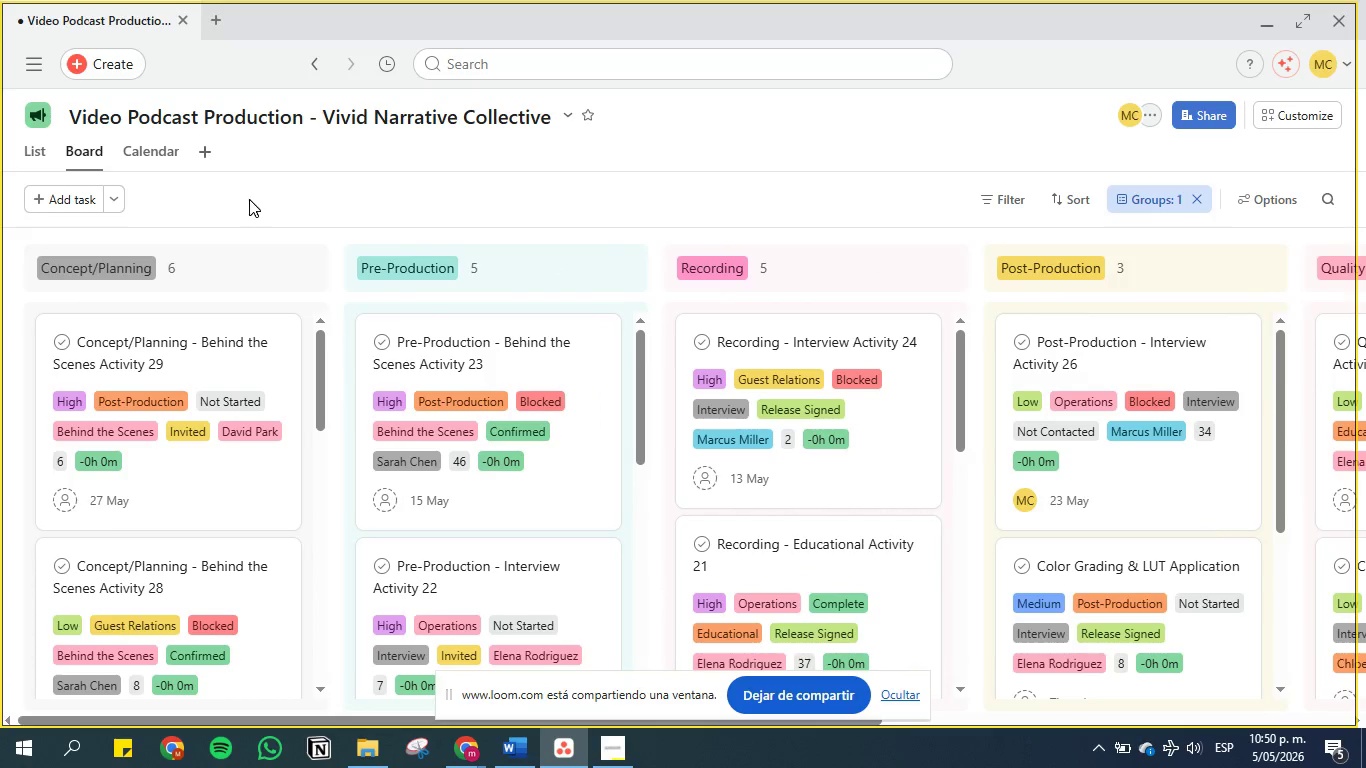 
left_click([139, 151])
 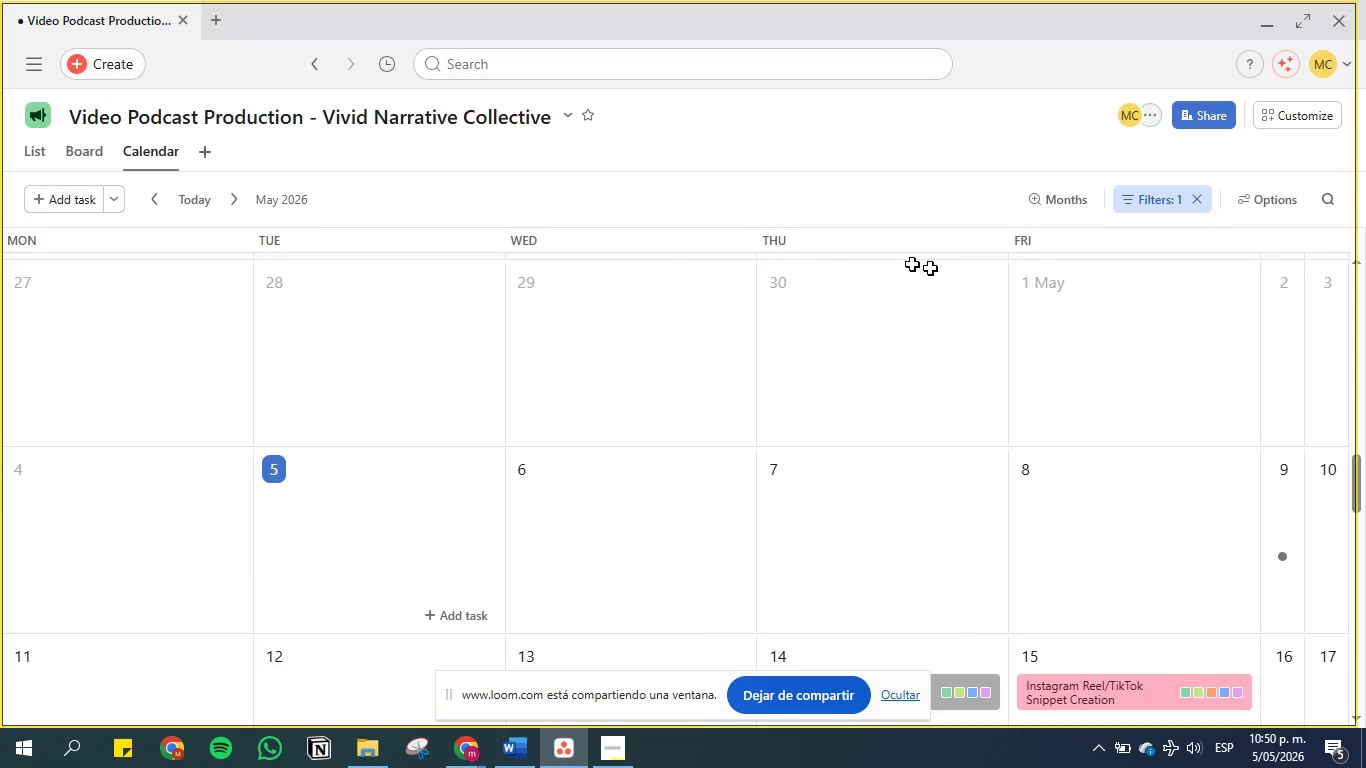 
scroll: coordinate [846, 434], scroll_direction: down, amount: 3.0
 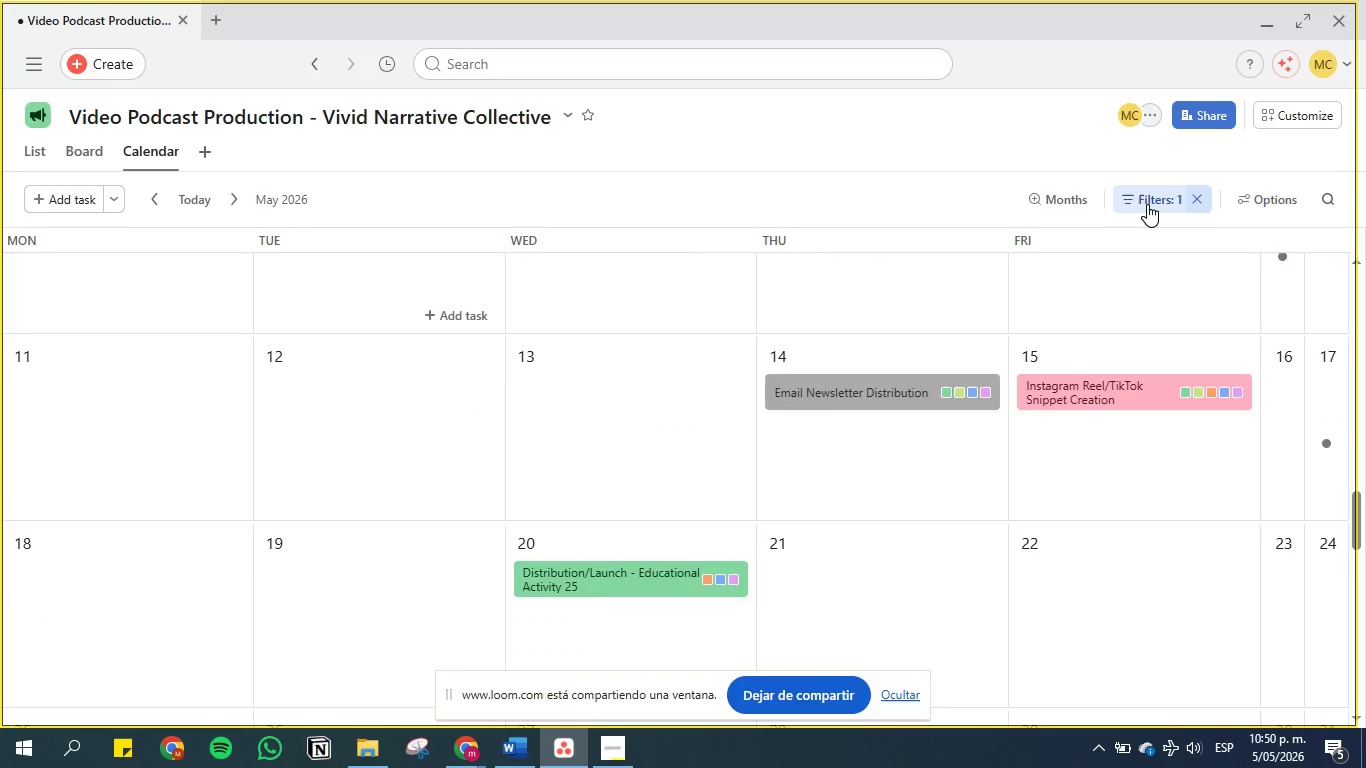 
left_click([1147, 204])
 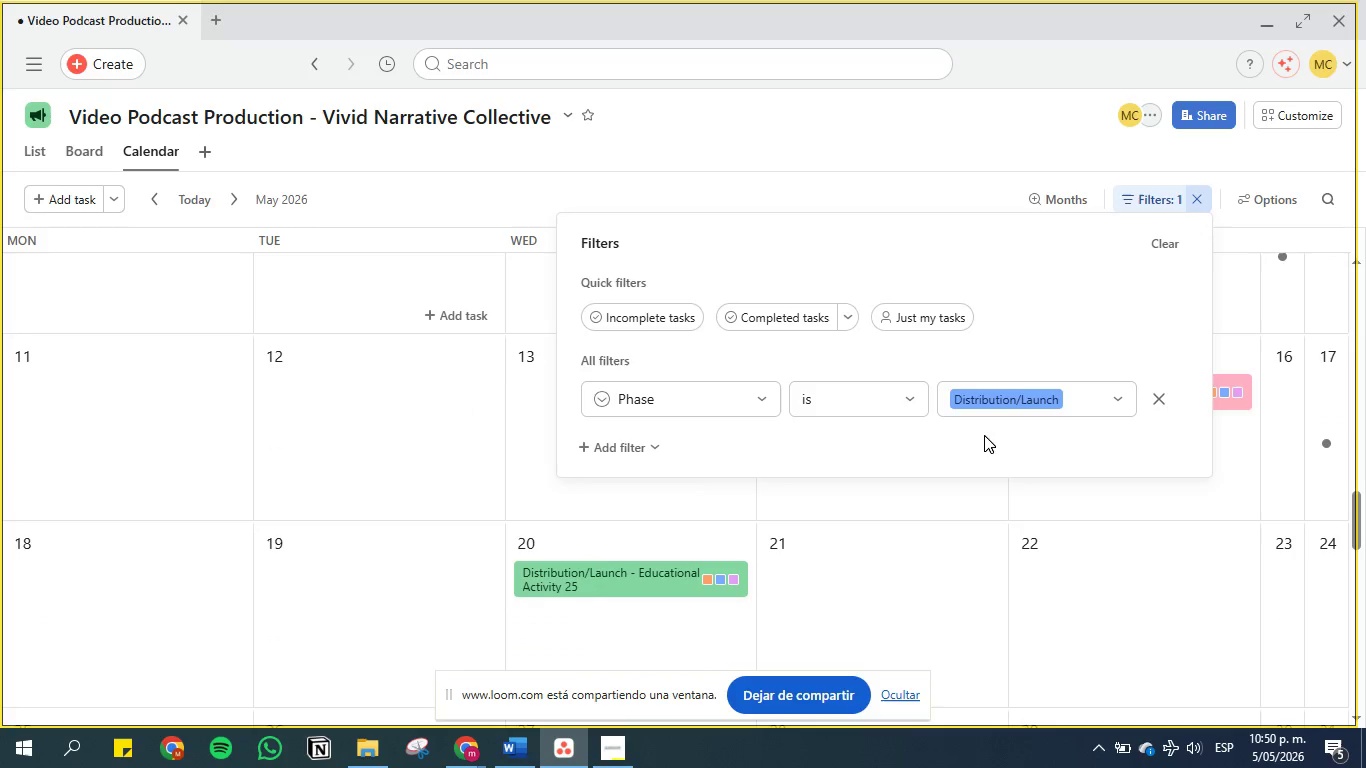 
left_click([963, 139])
 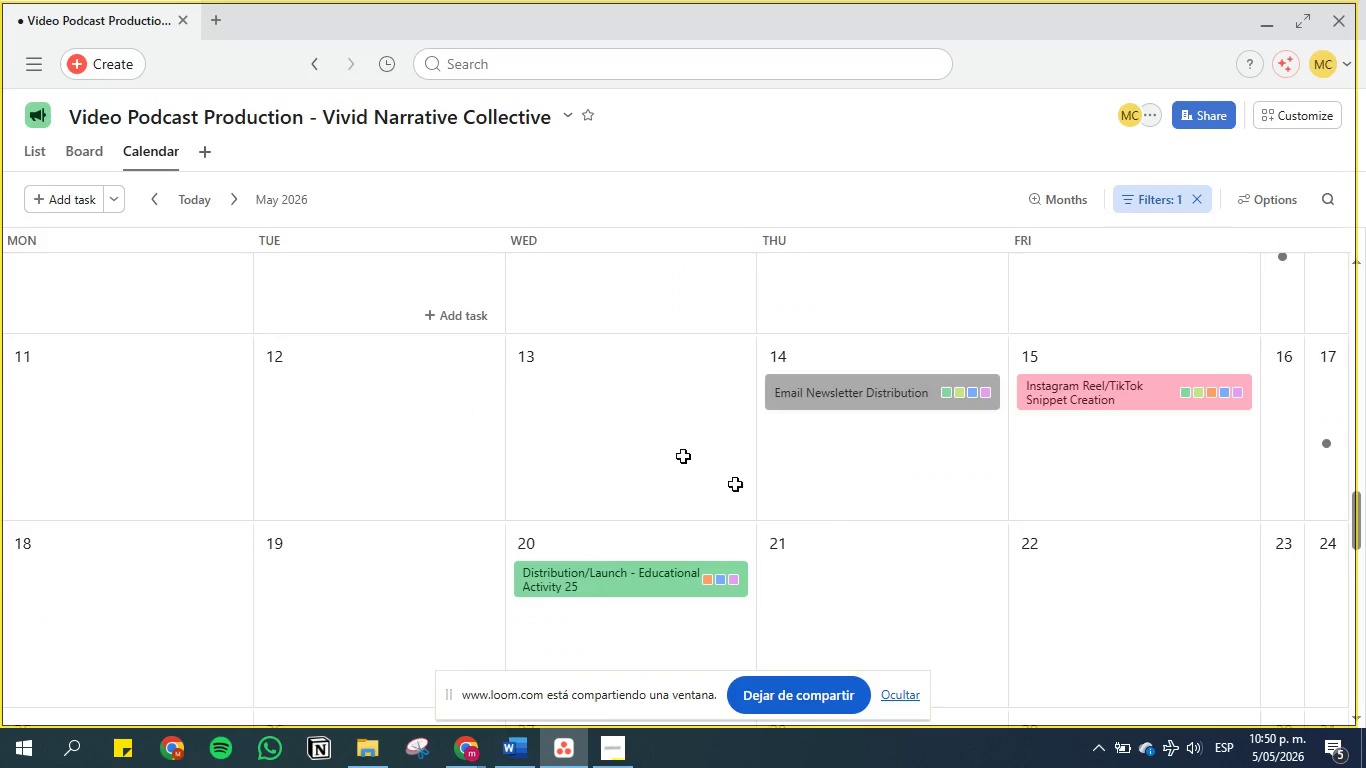 
scroll: coordinate [491, 389], scroll_direction: down, amount: 2.0
 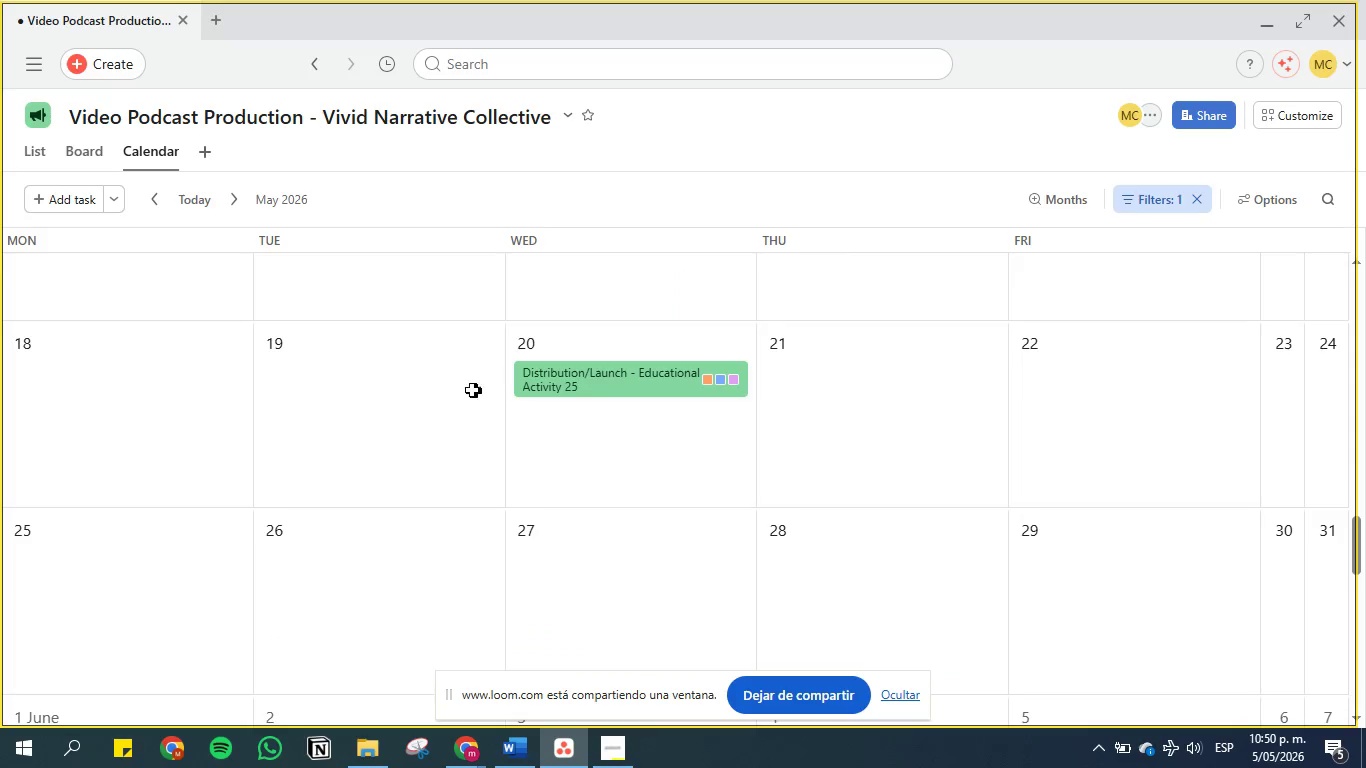 
scroll: coordinate [293, 359], scroll_direction: up, amount: 4.0
 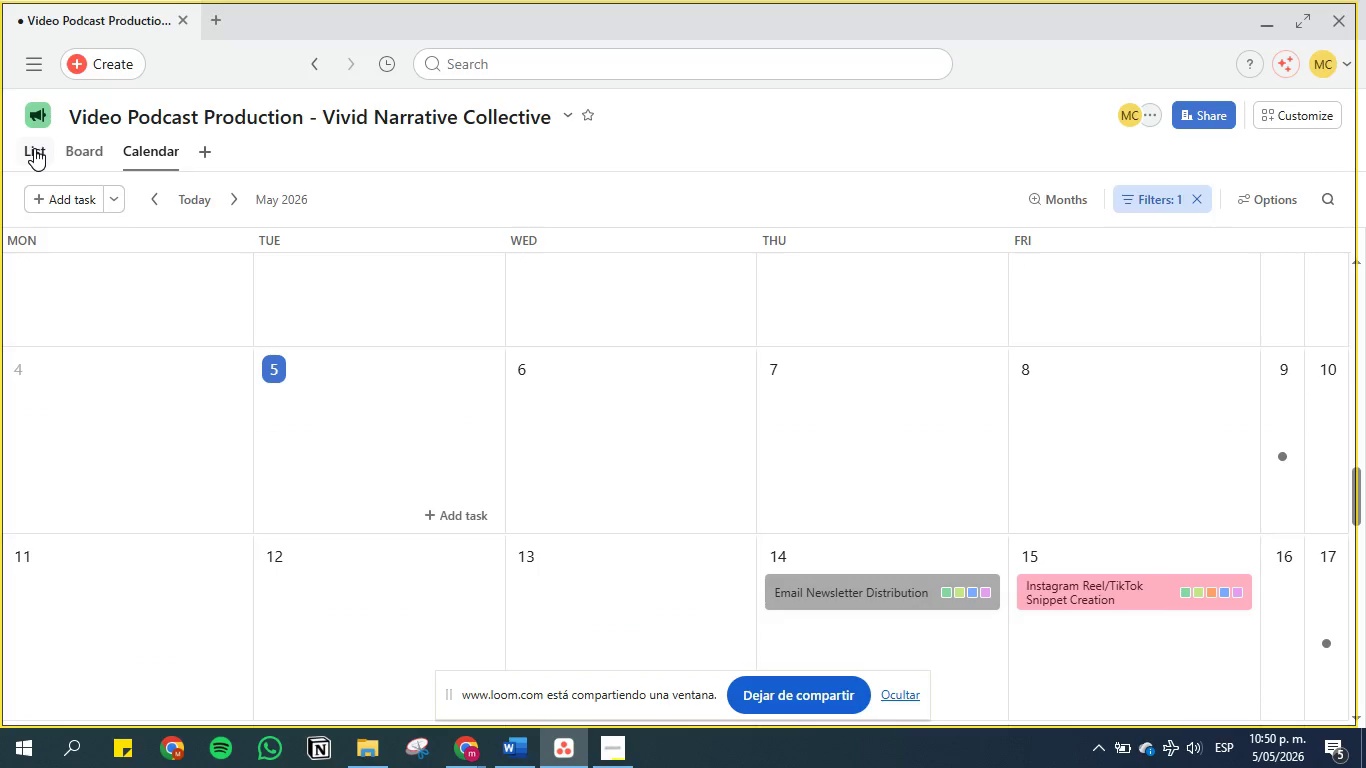 
left_click([34, 148])
 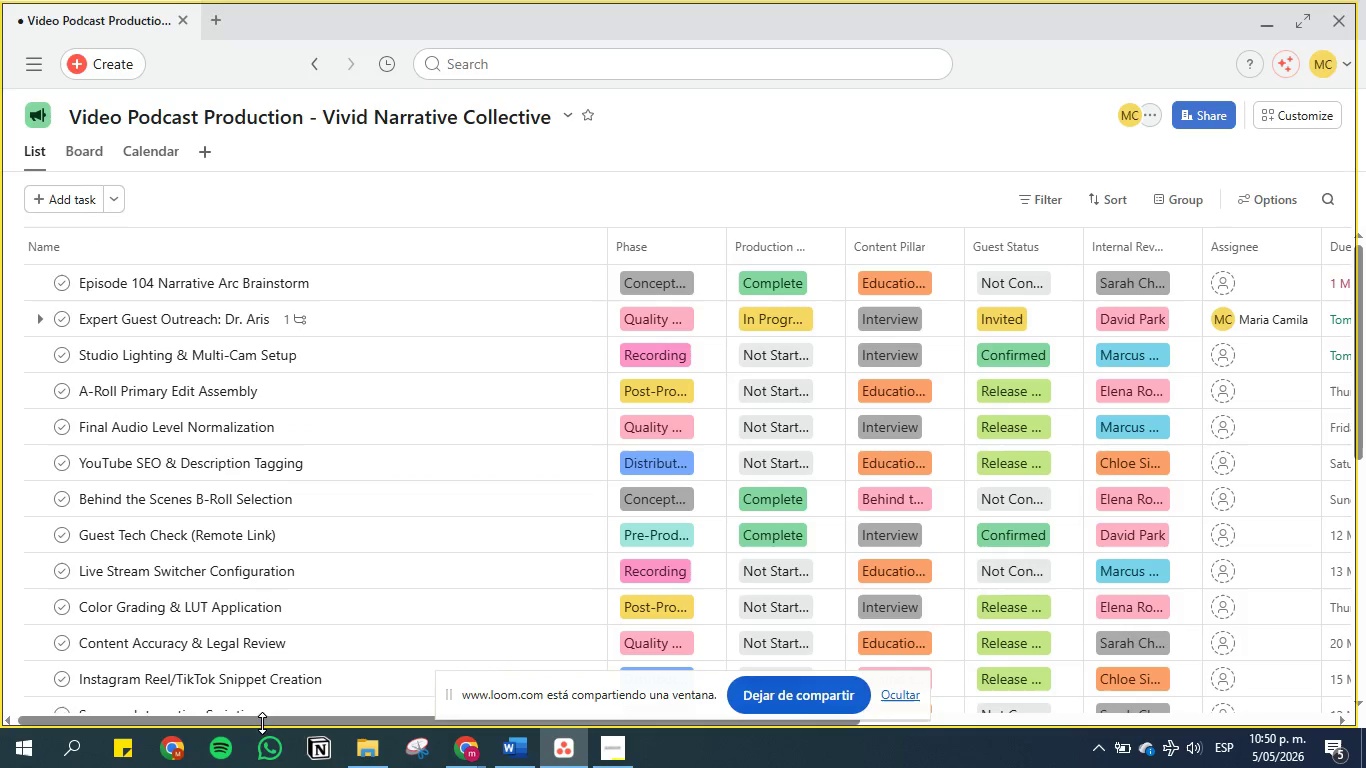 
left_click_drag(start_coordinate=[262, 716], to_coordinate=[865, 694])
 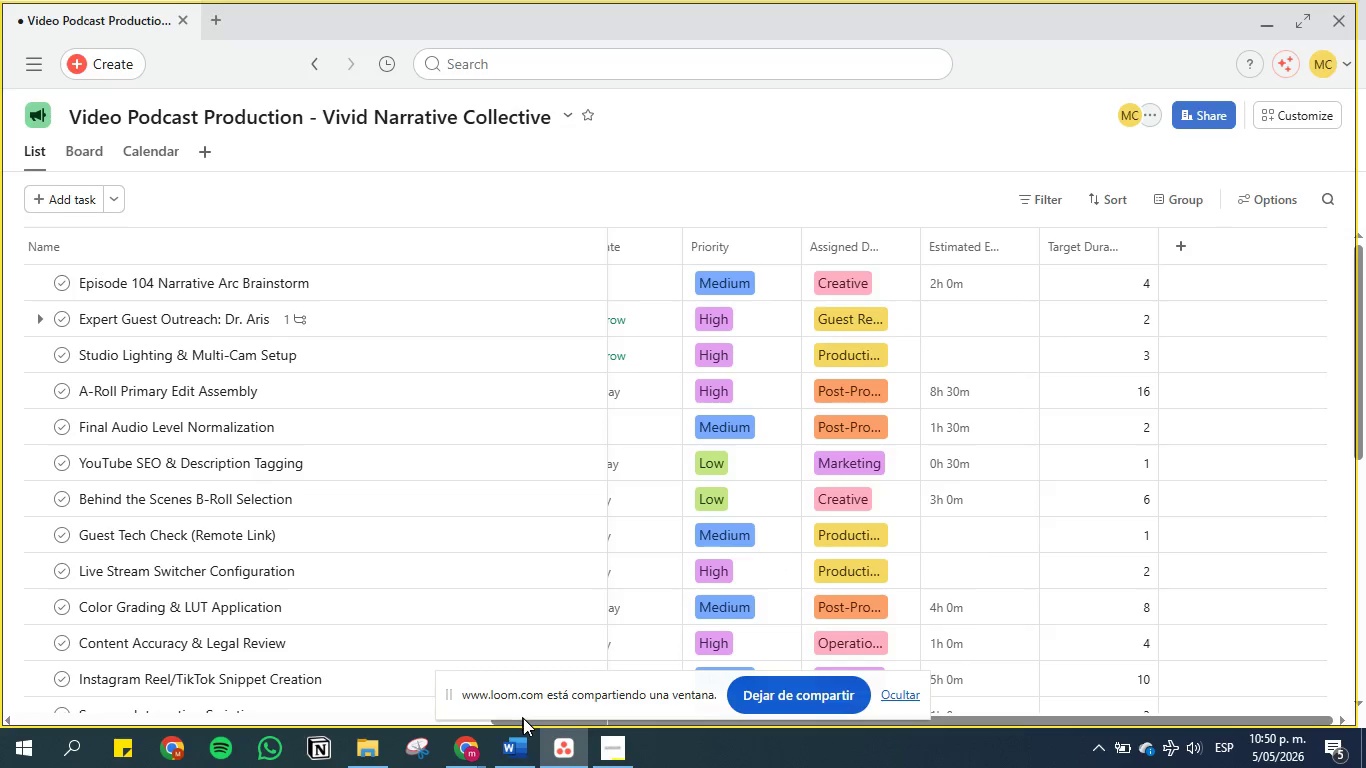 
left_click_drag(start_coordinate=[530, 719], to_coordinate=[453, 719])
 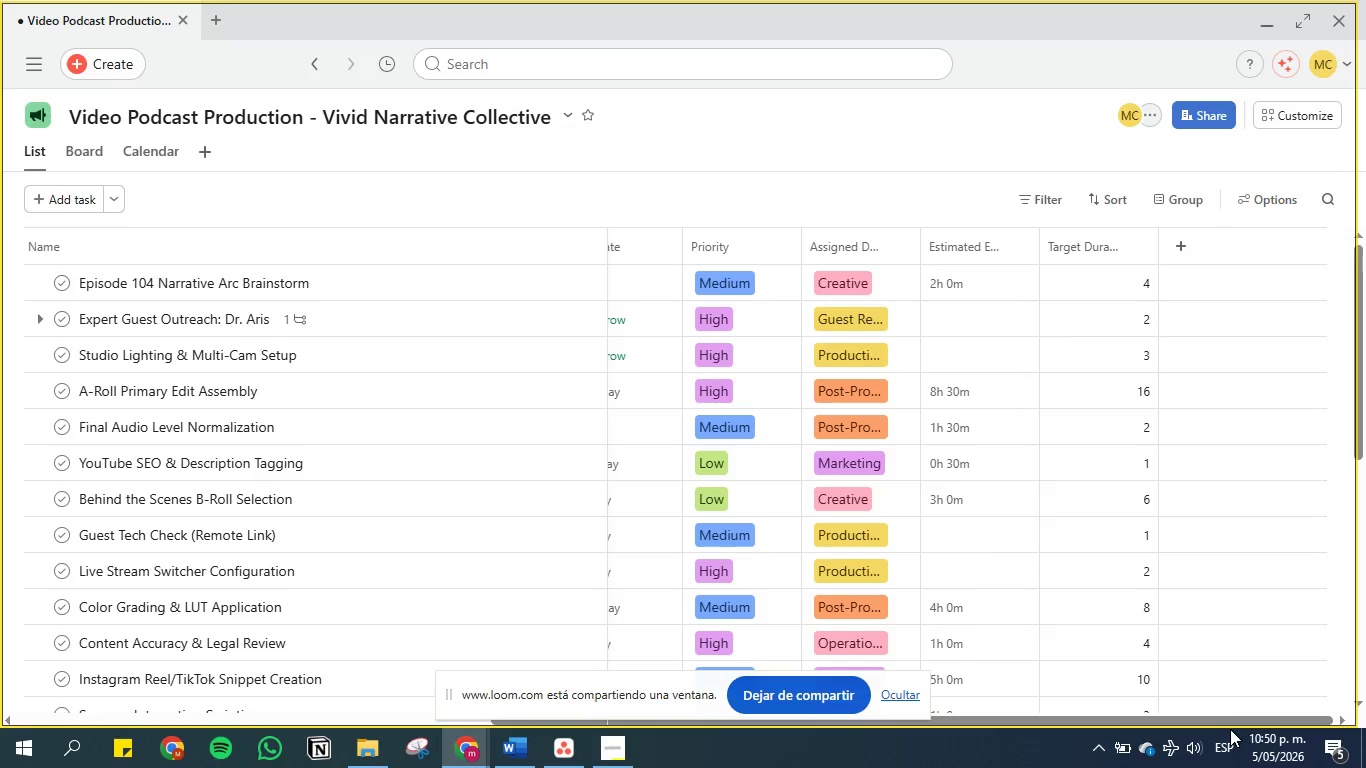 
left_click_drag(start_coordinate=[1228, 722], to_coordinate=[366, 685])
 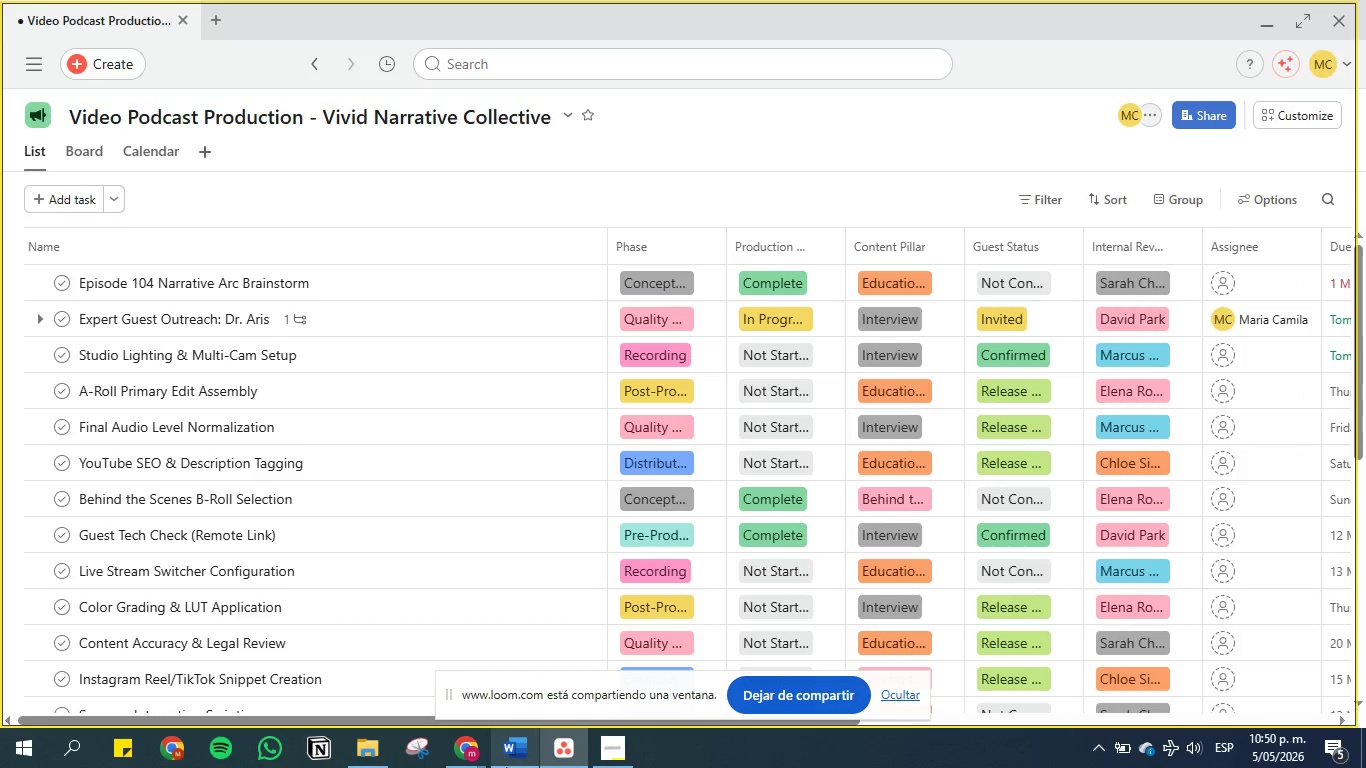 
left_click([460, 758])
 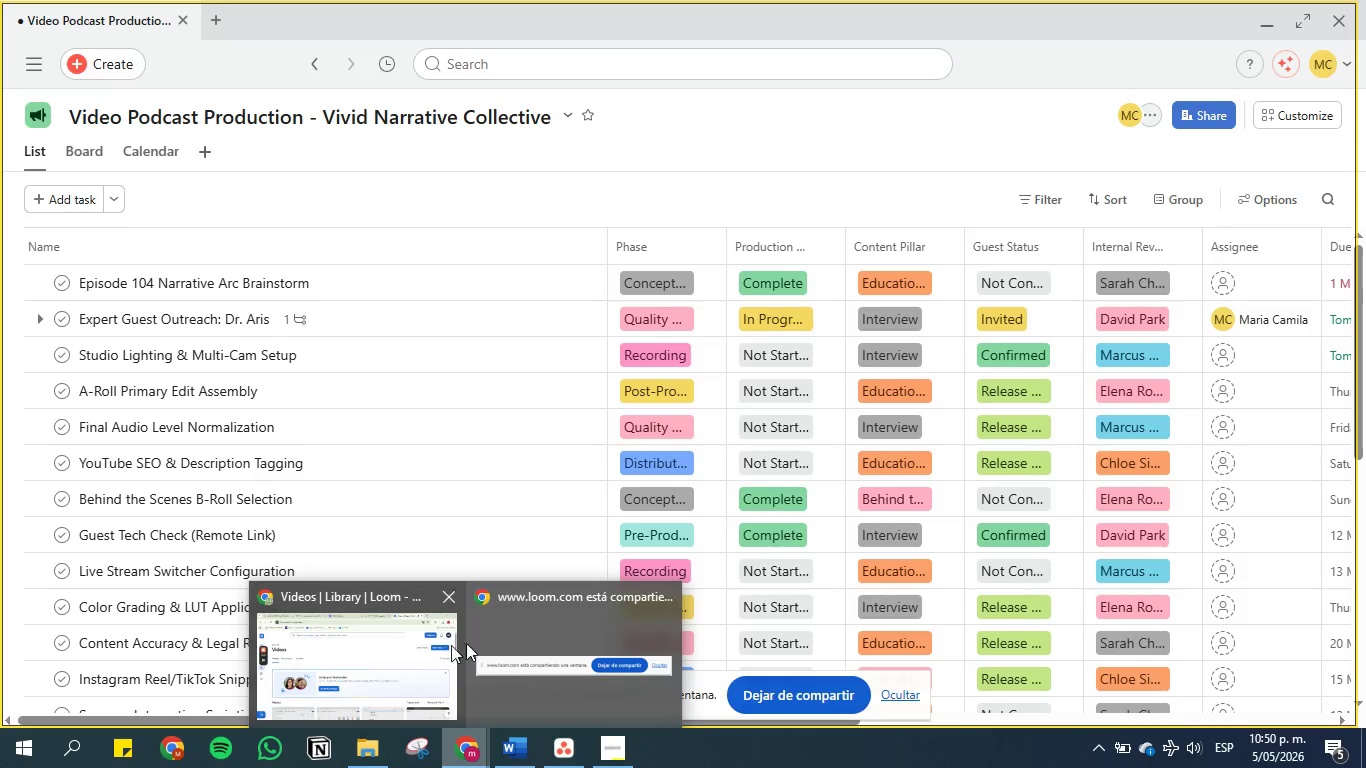 
left_click([361, 654])
 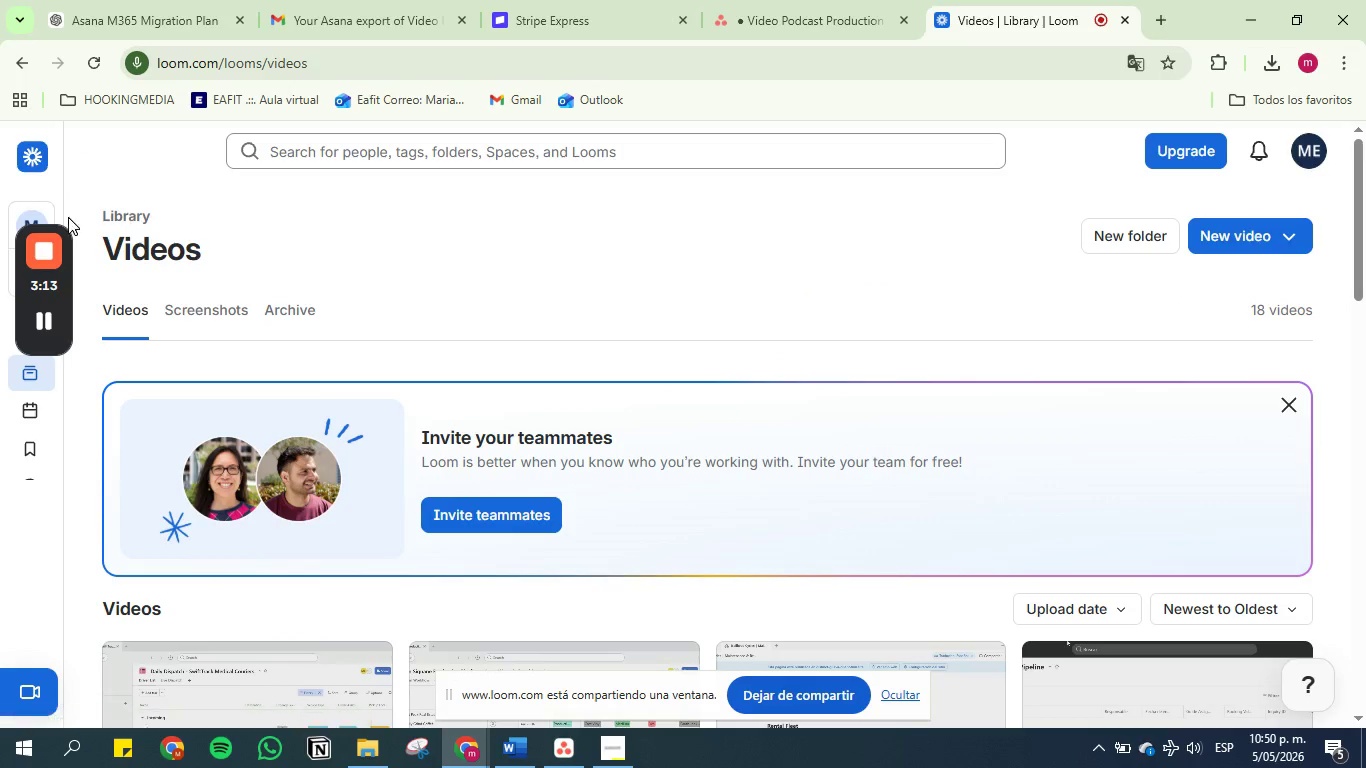 
left_click([39, 243])
 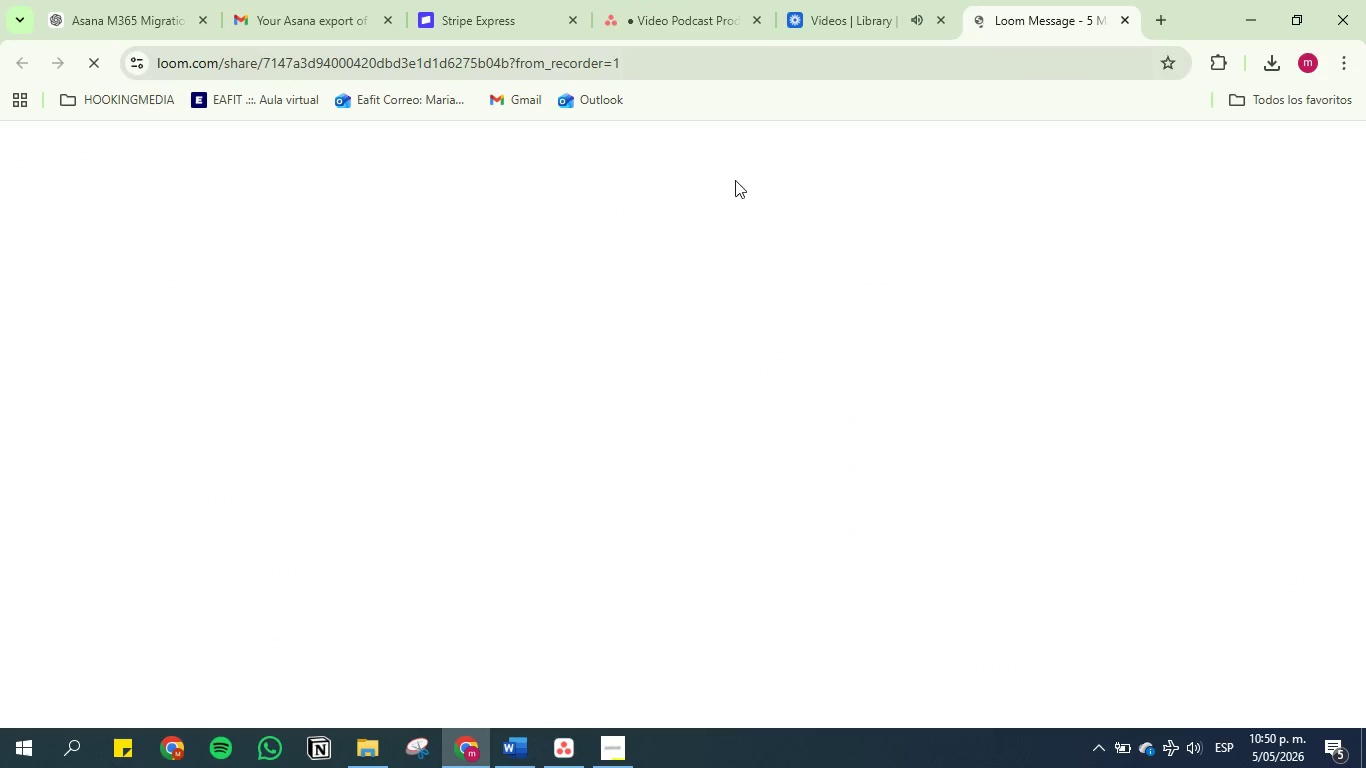 
left_click([519, 756])
 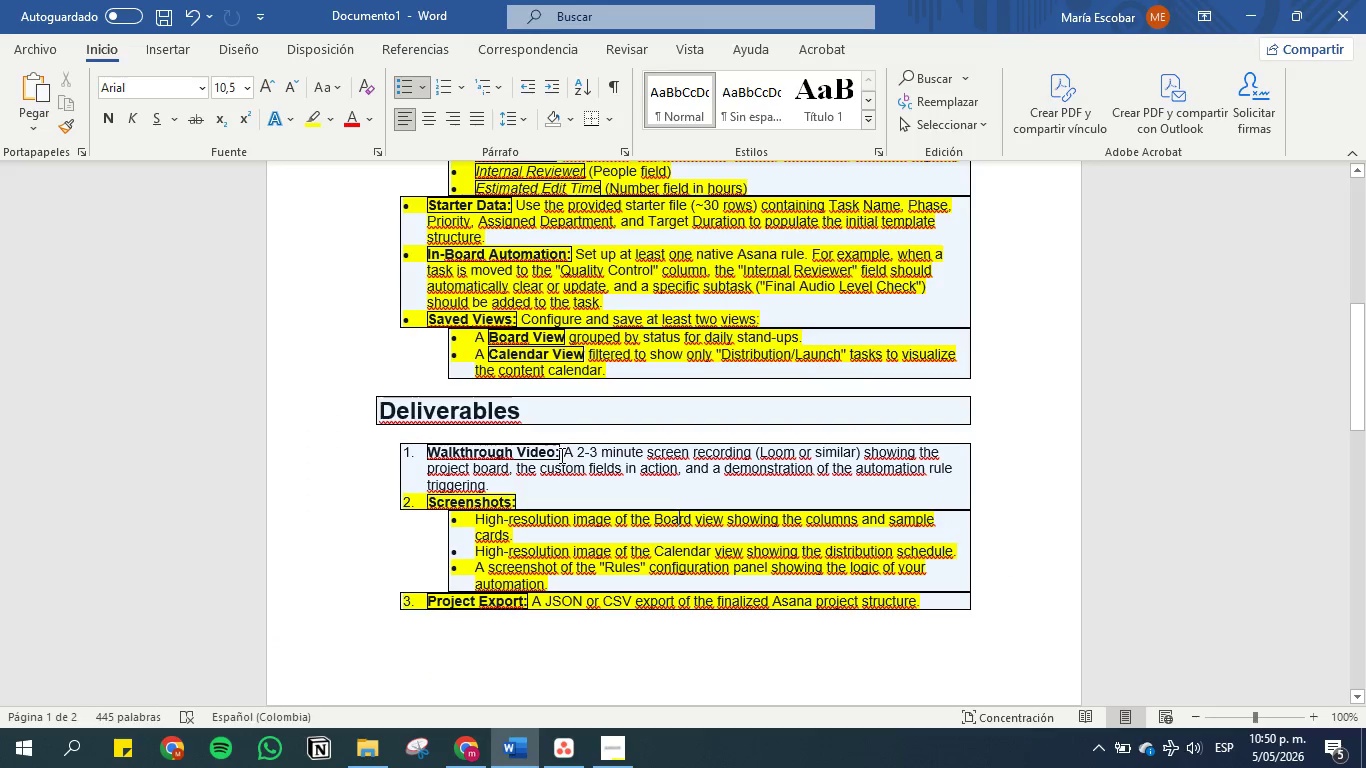 
left_click_drag(start_coordinate=[564, 450], to_coordinate=[572, 463])
 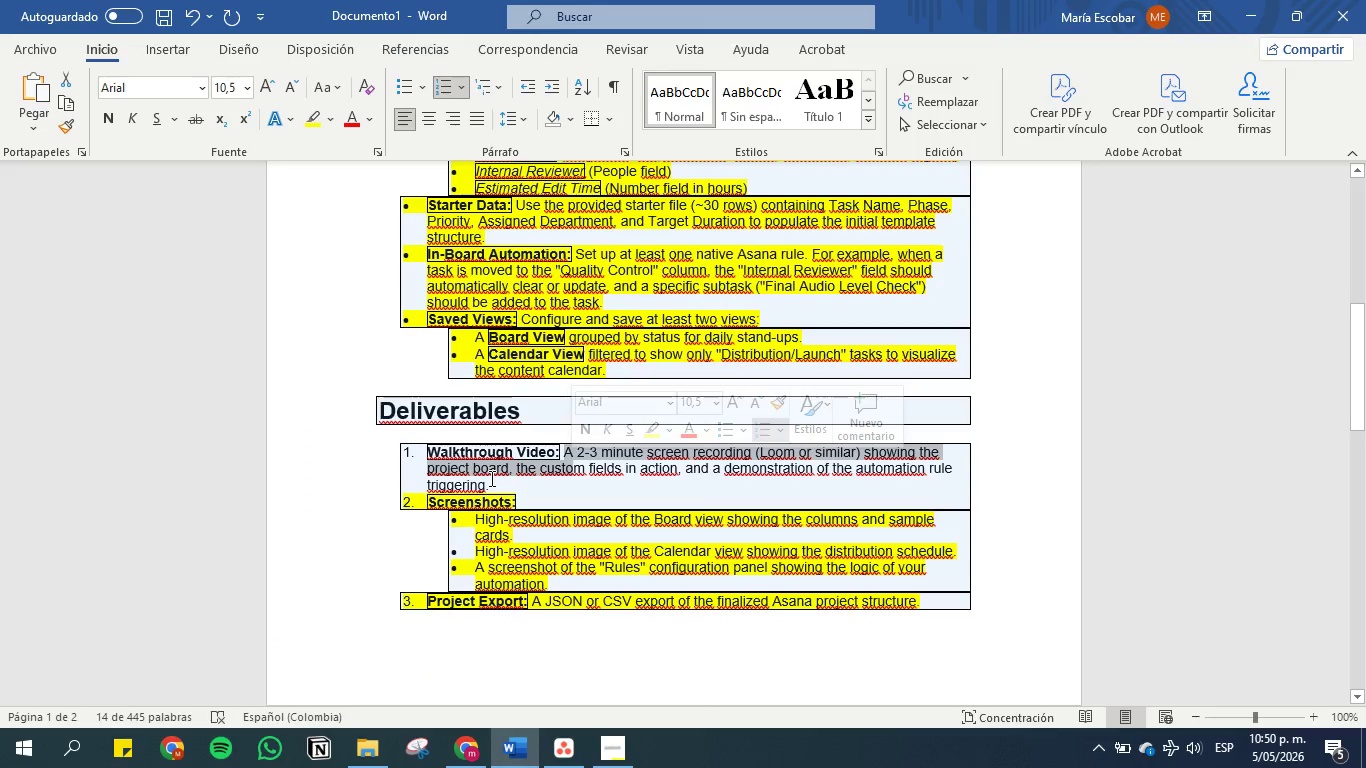 
left_click([490, 478])
 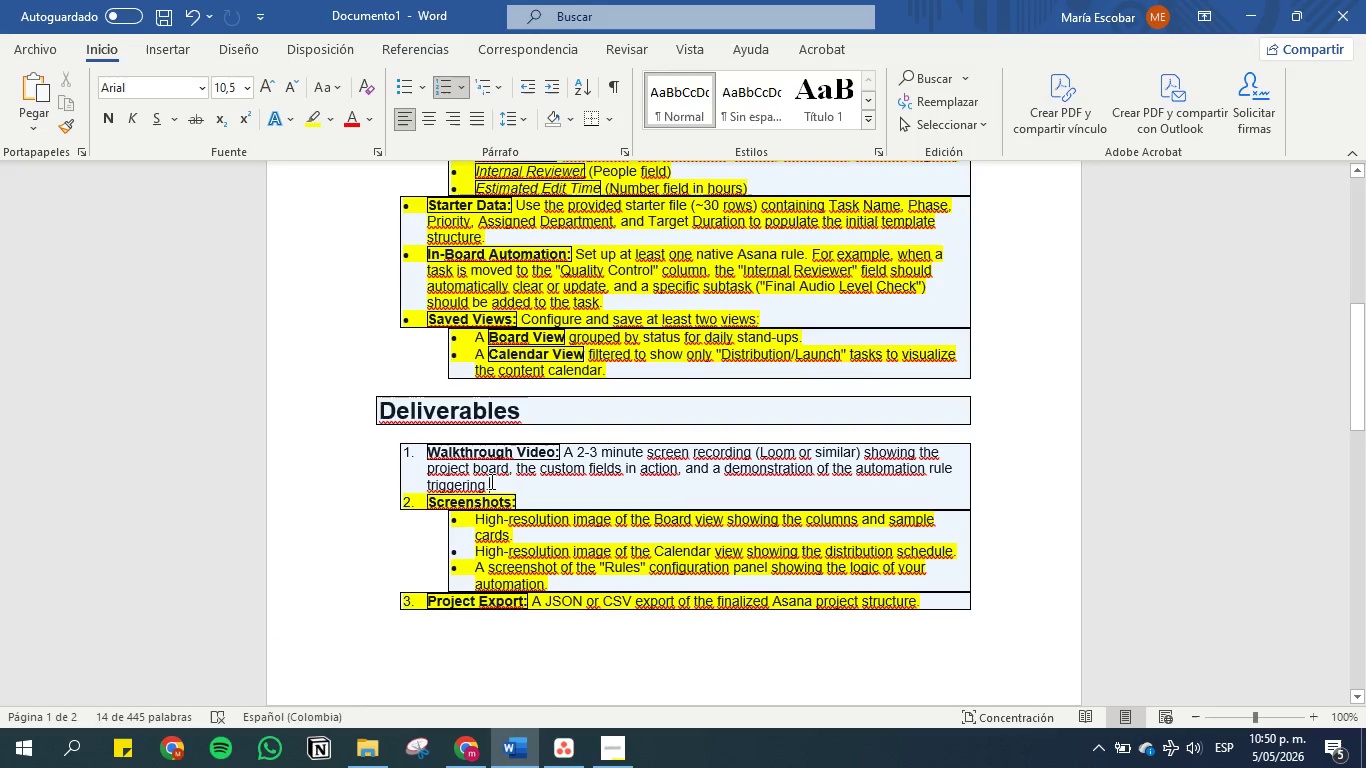 
left_click_drag(start_coordinate=[490, 481], to_coordinate=[429, 452])
 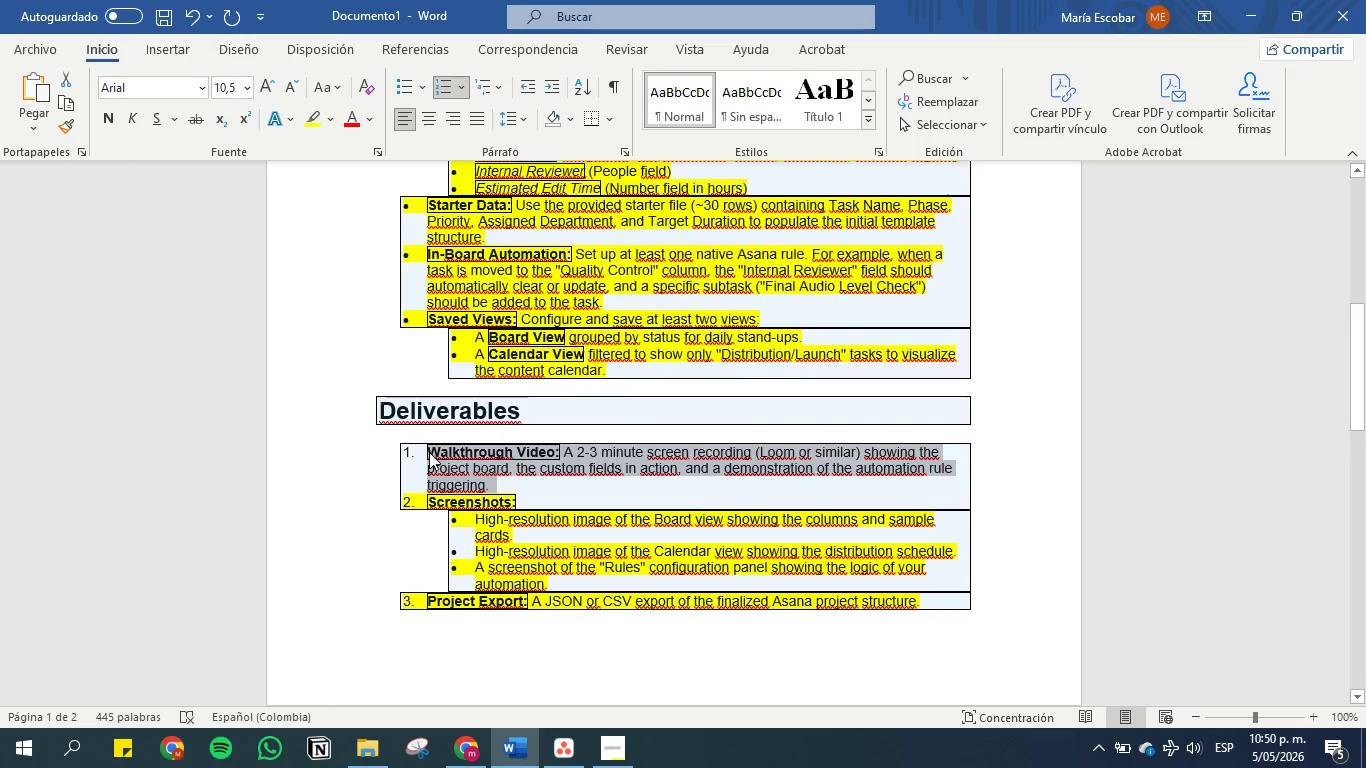 
key(Control+C)
 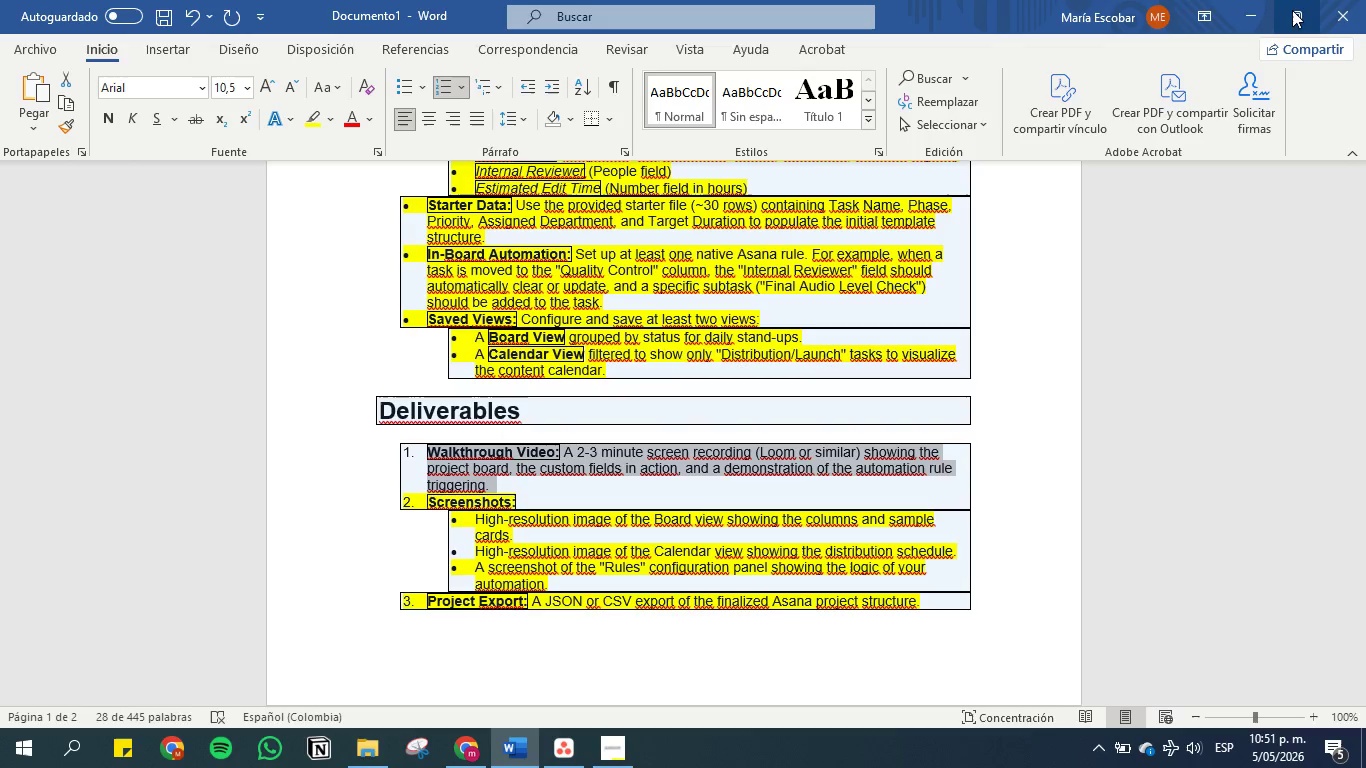 
left_click([1241, 14])
 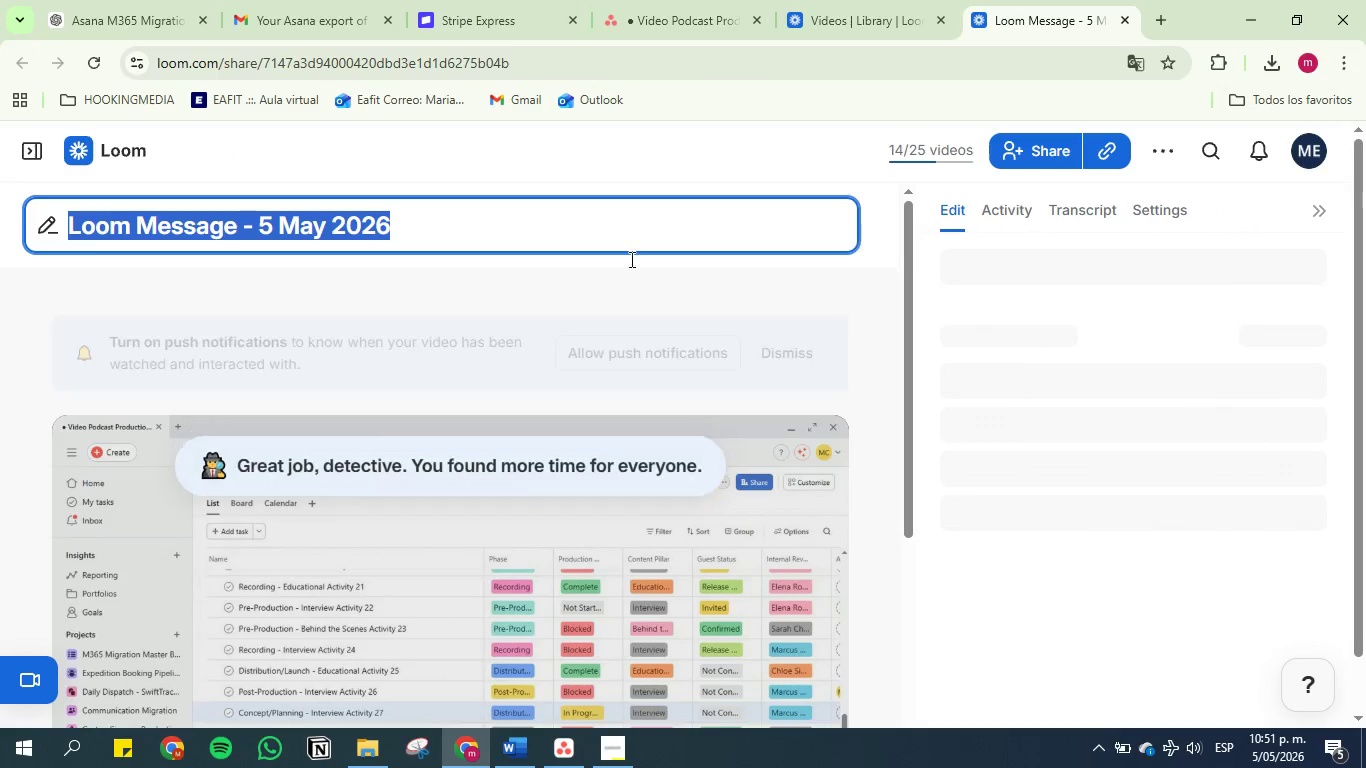 
key(Control+V)
 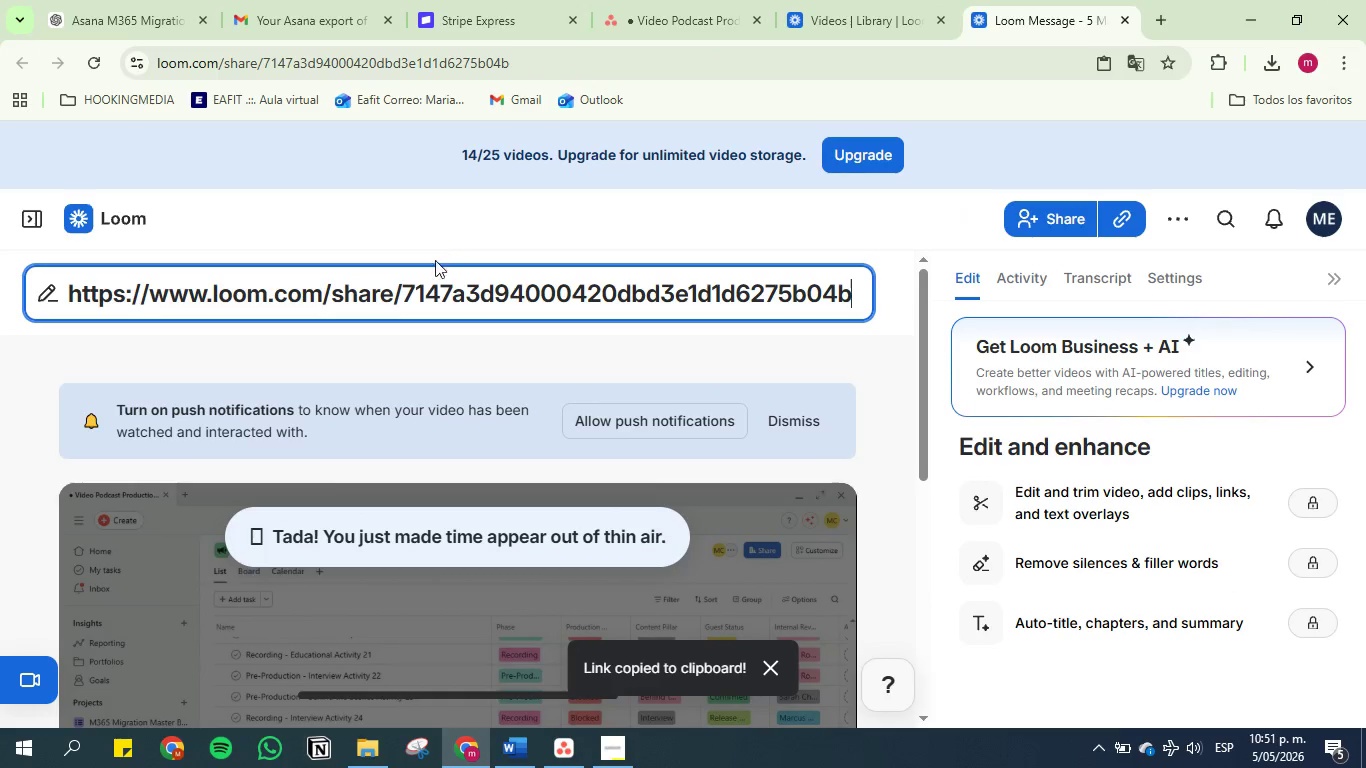 
key(Control+Z)
 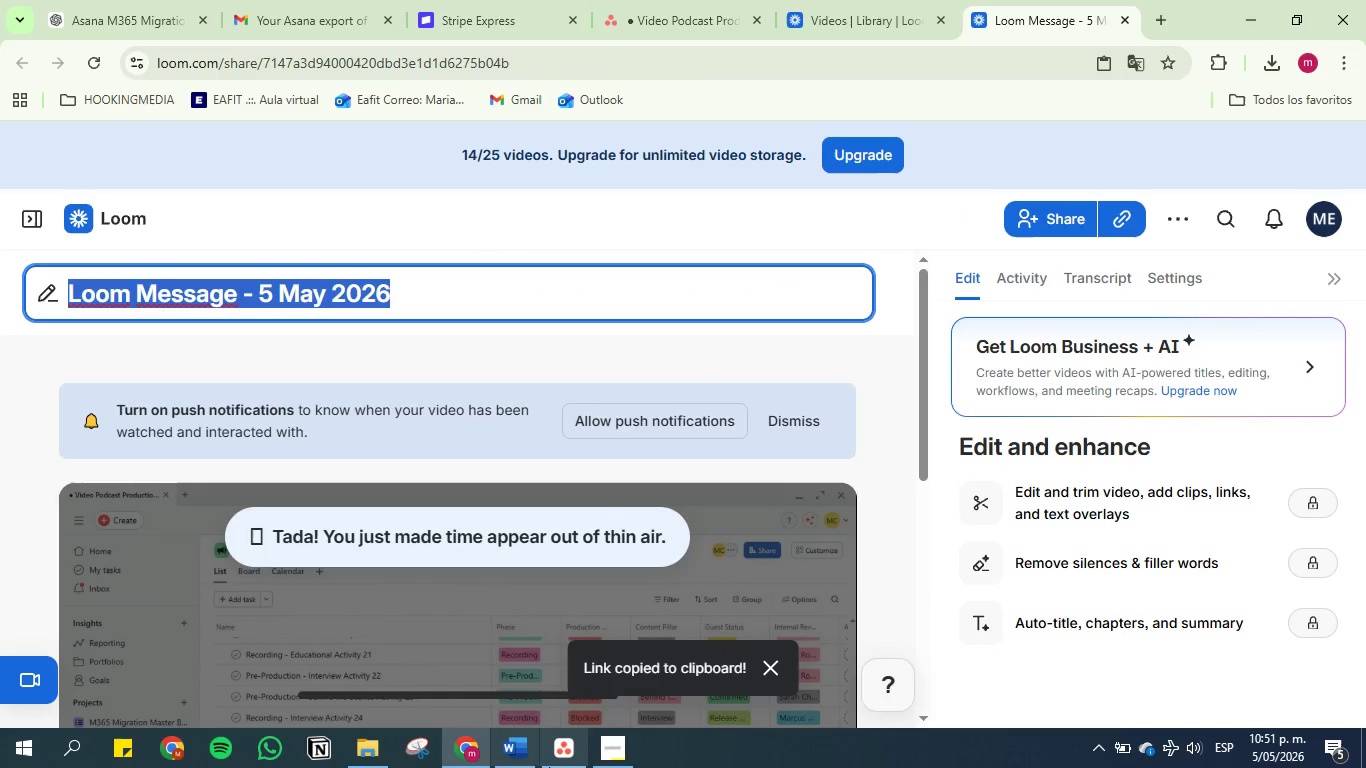 
left_click([525, 748])
 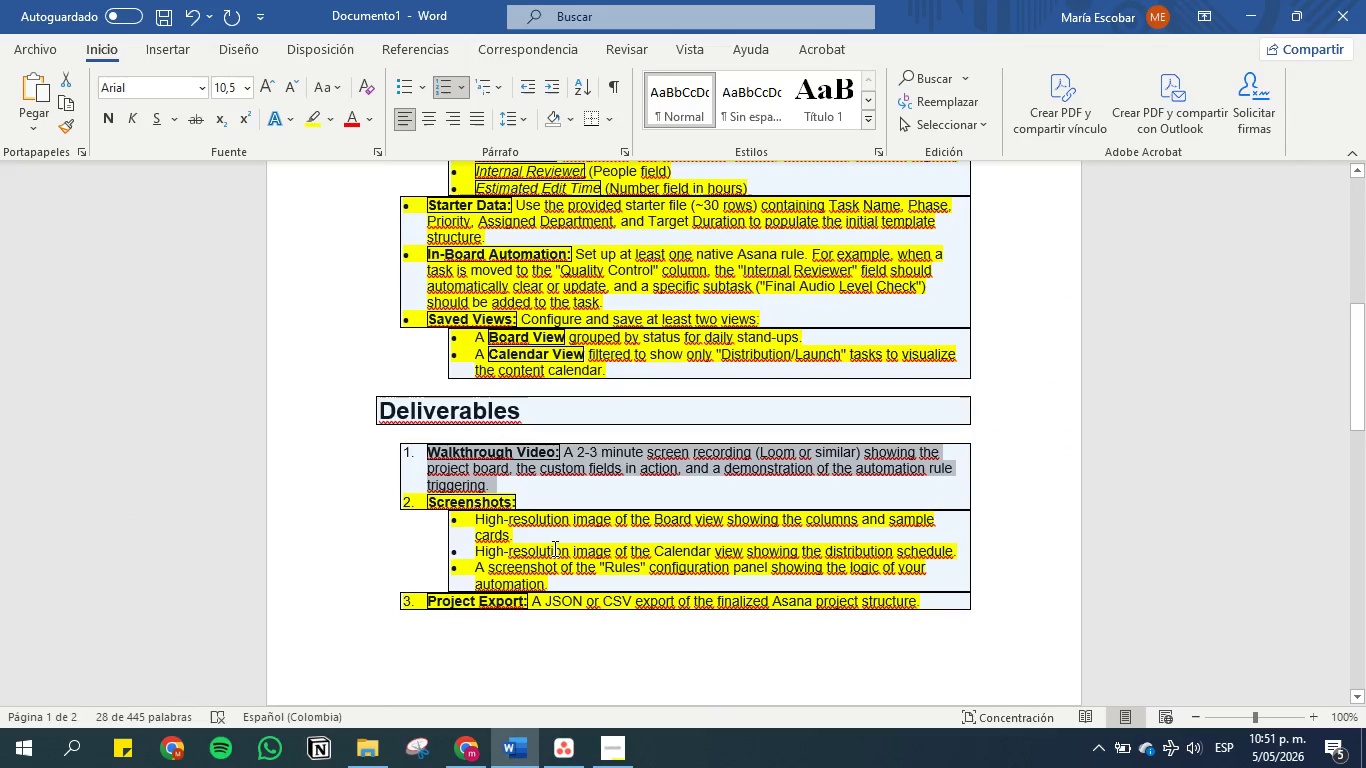 
key(Control+C)
 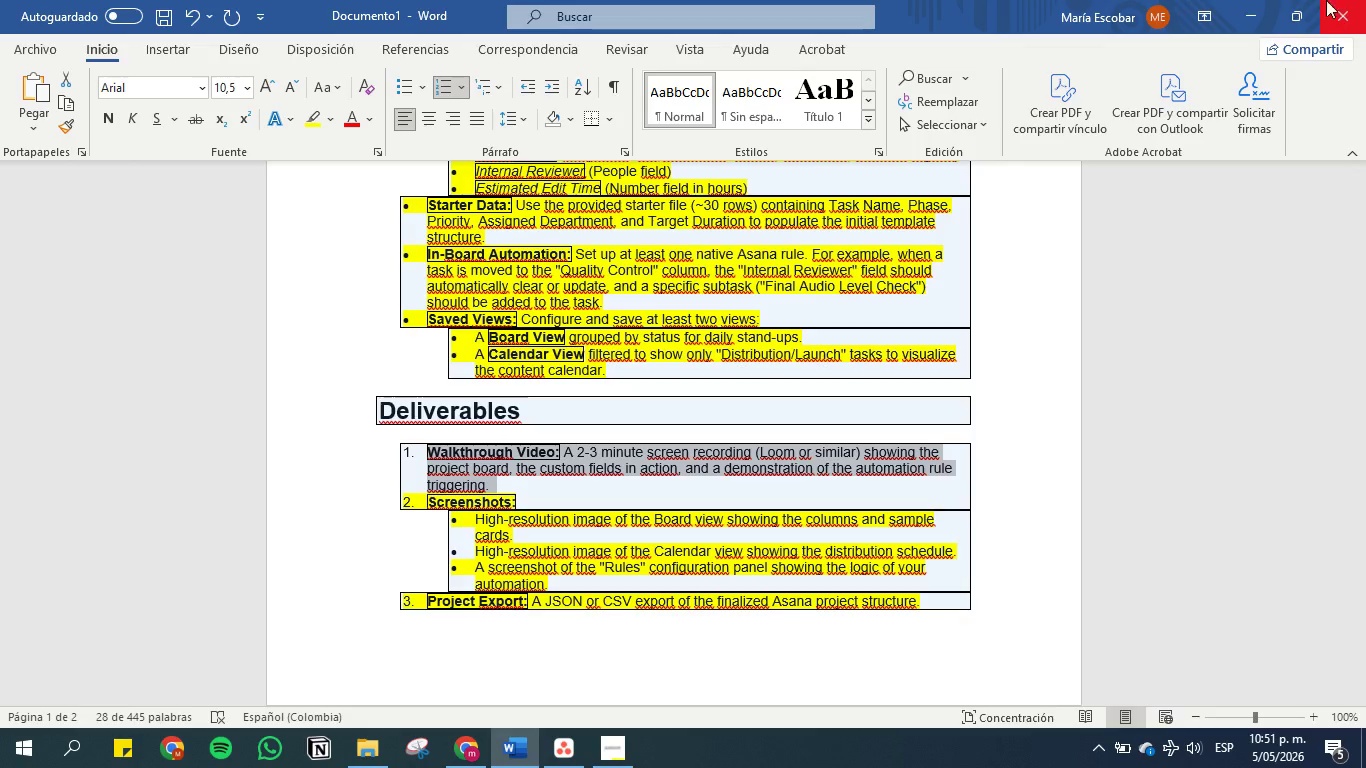 
left_click([1252, 7])
 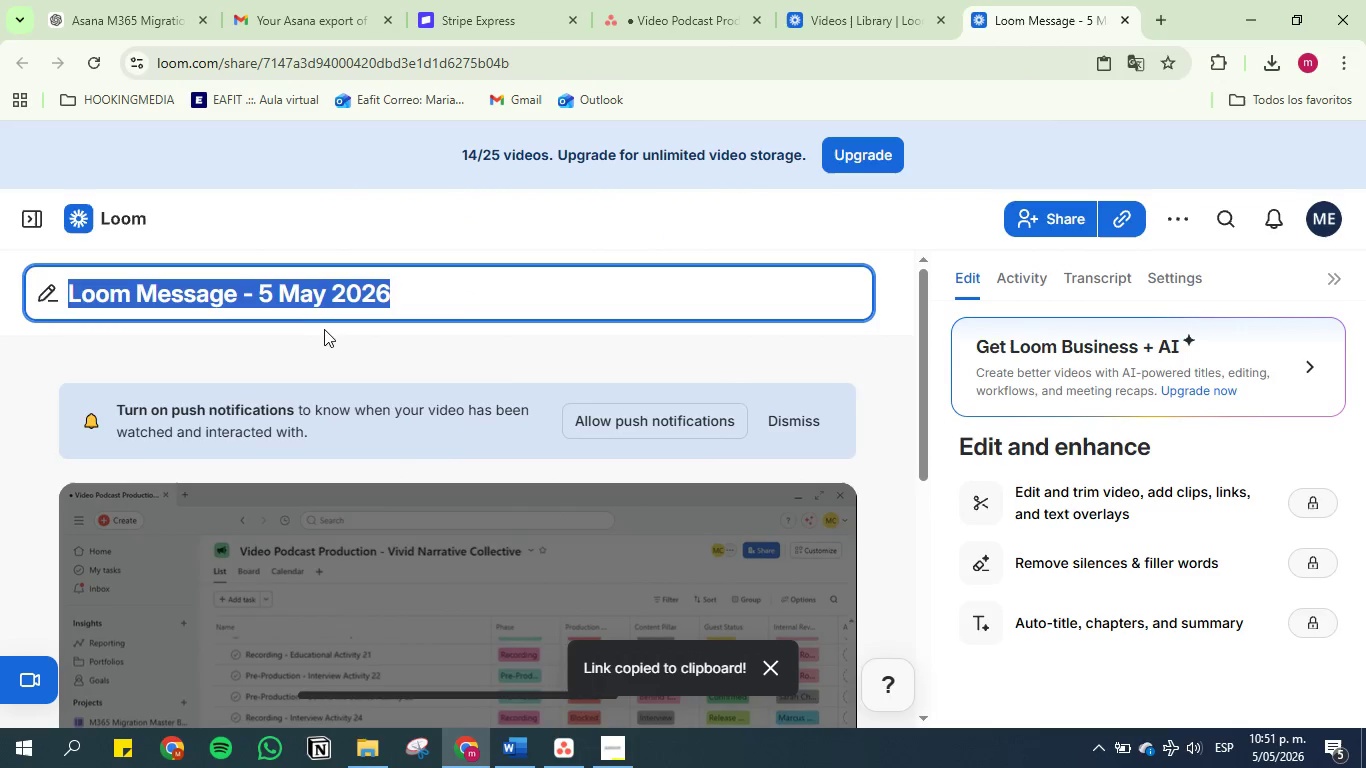 
key(Control+V)
 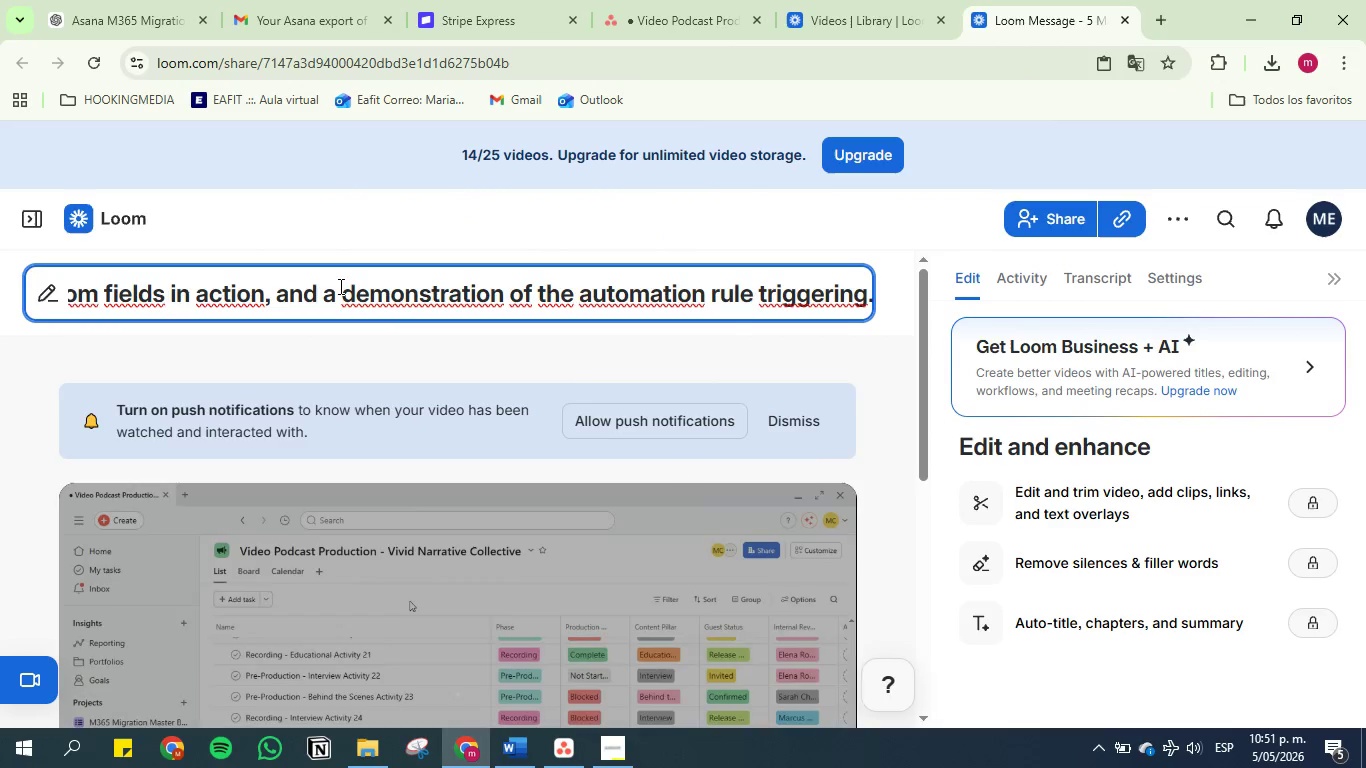 
left_click([339, 286])
 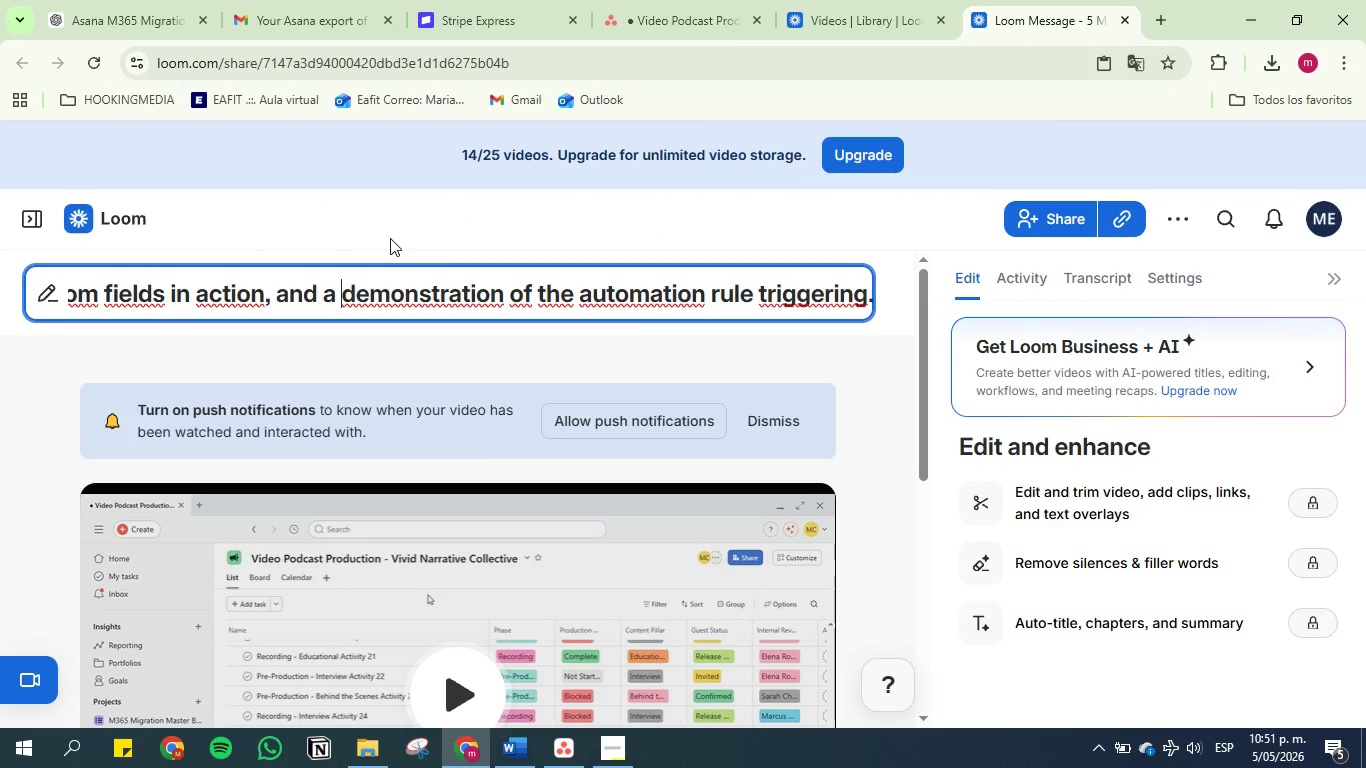 
left_click([392, 235])
 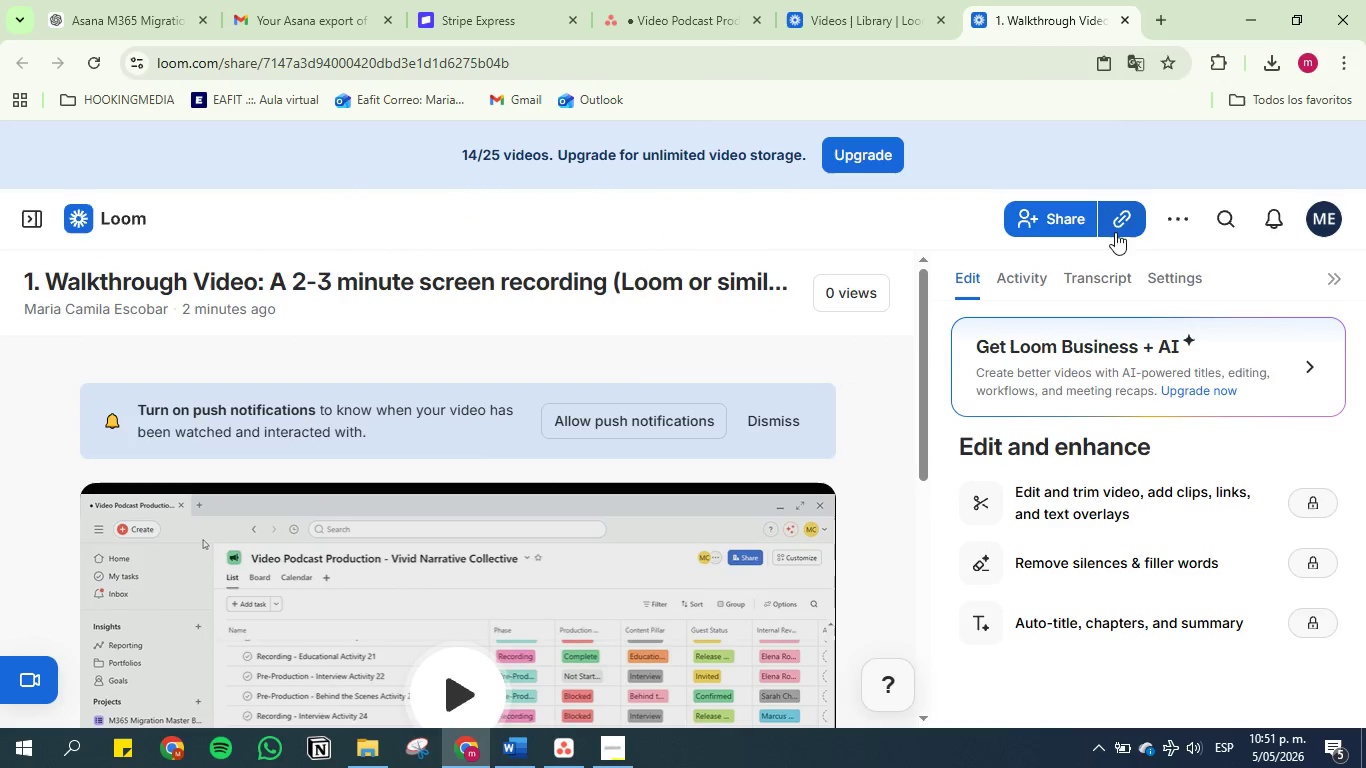 
left_click([1083, 216])
 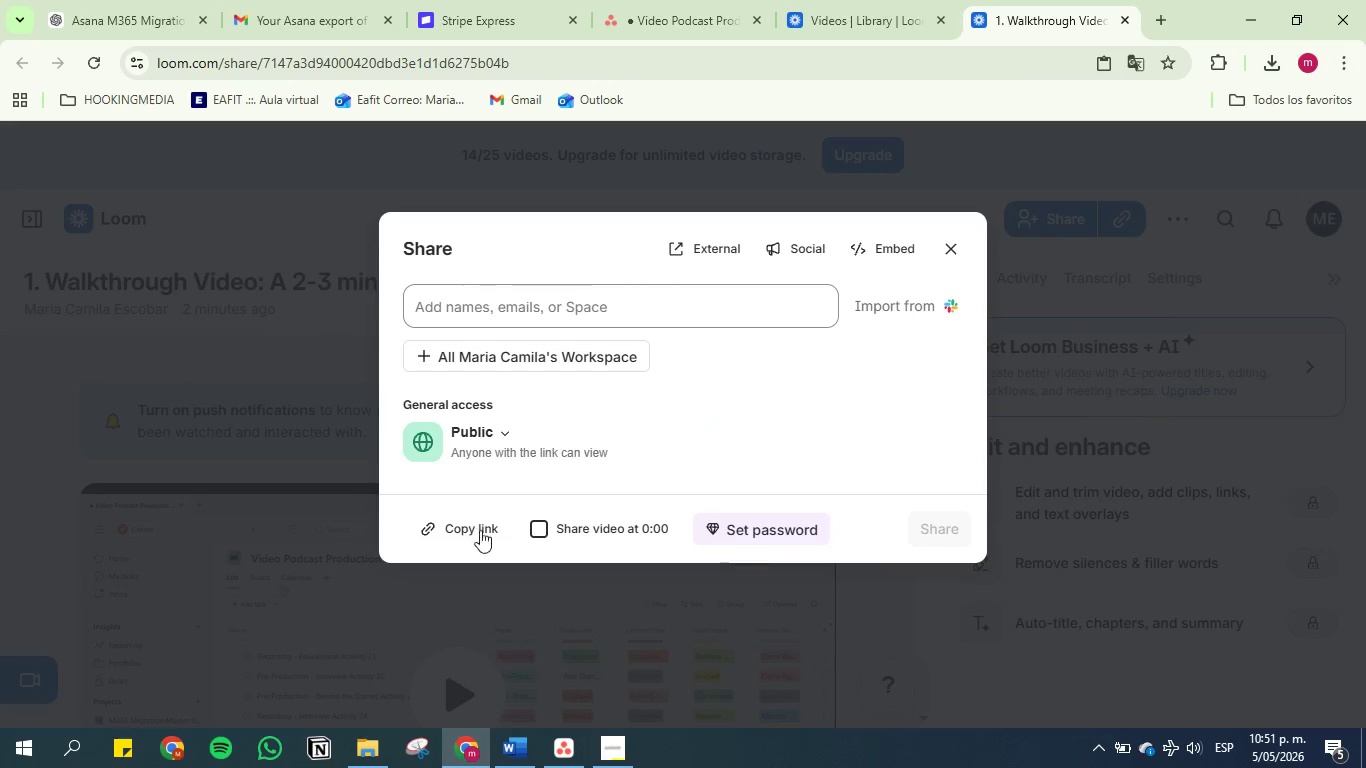 
left_click([458, 528])
 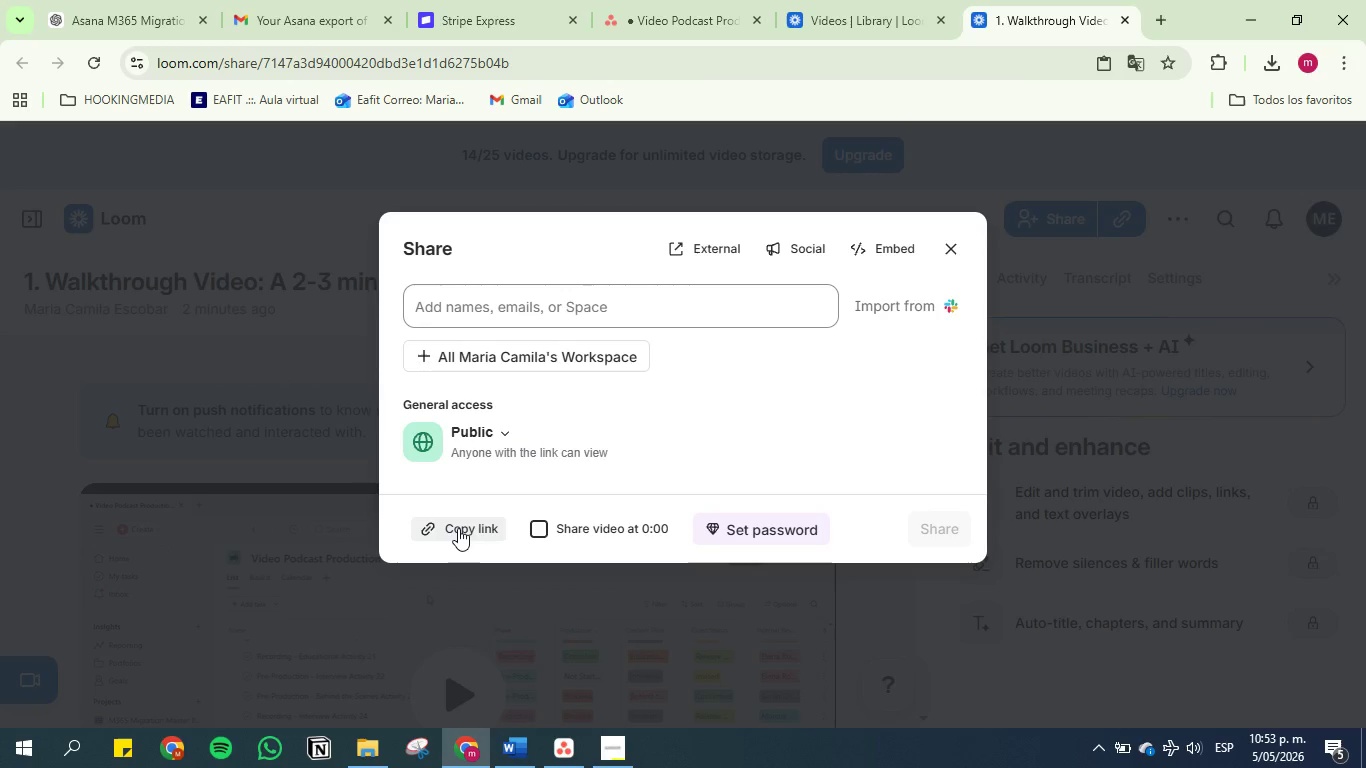 
wait(138.55)
 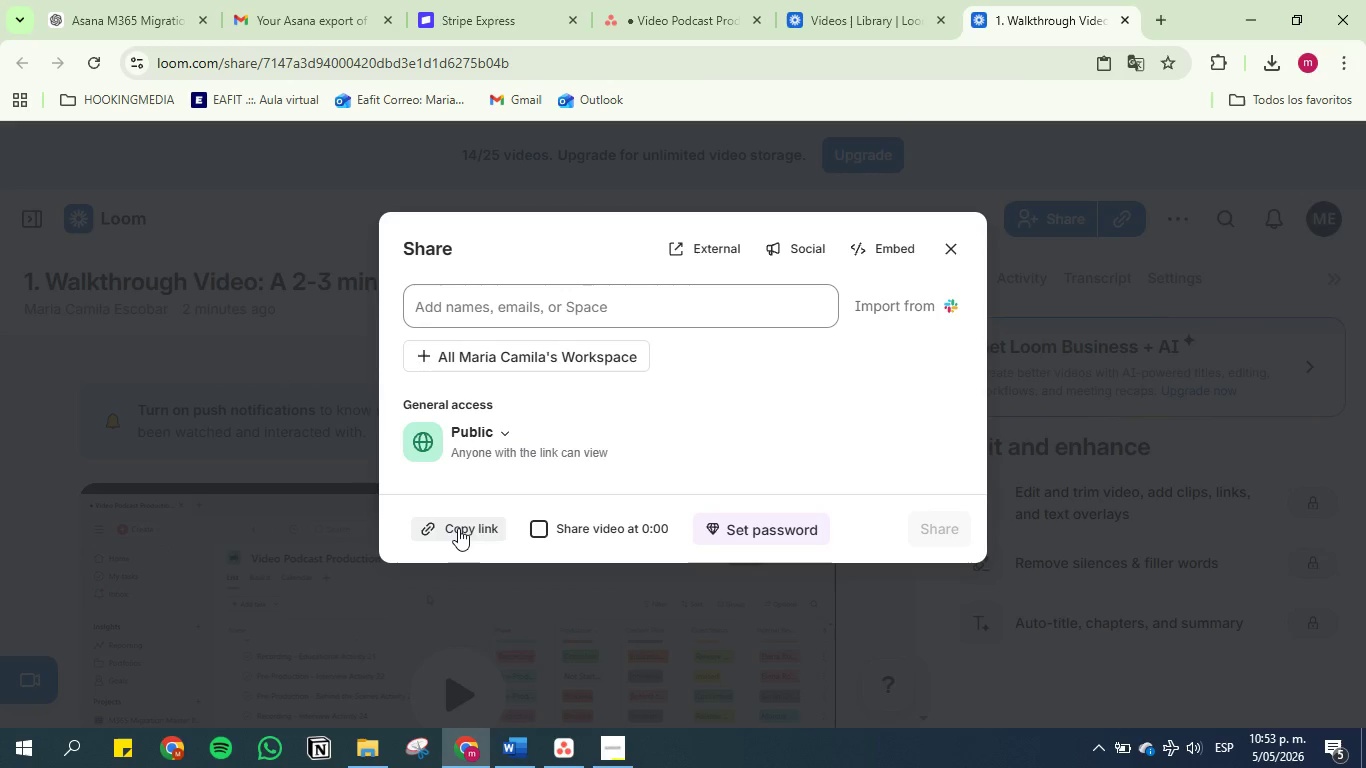 
left_click([458, 528])
 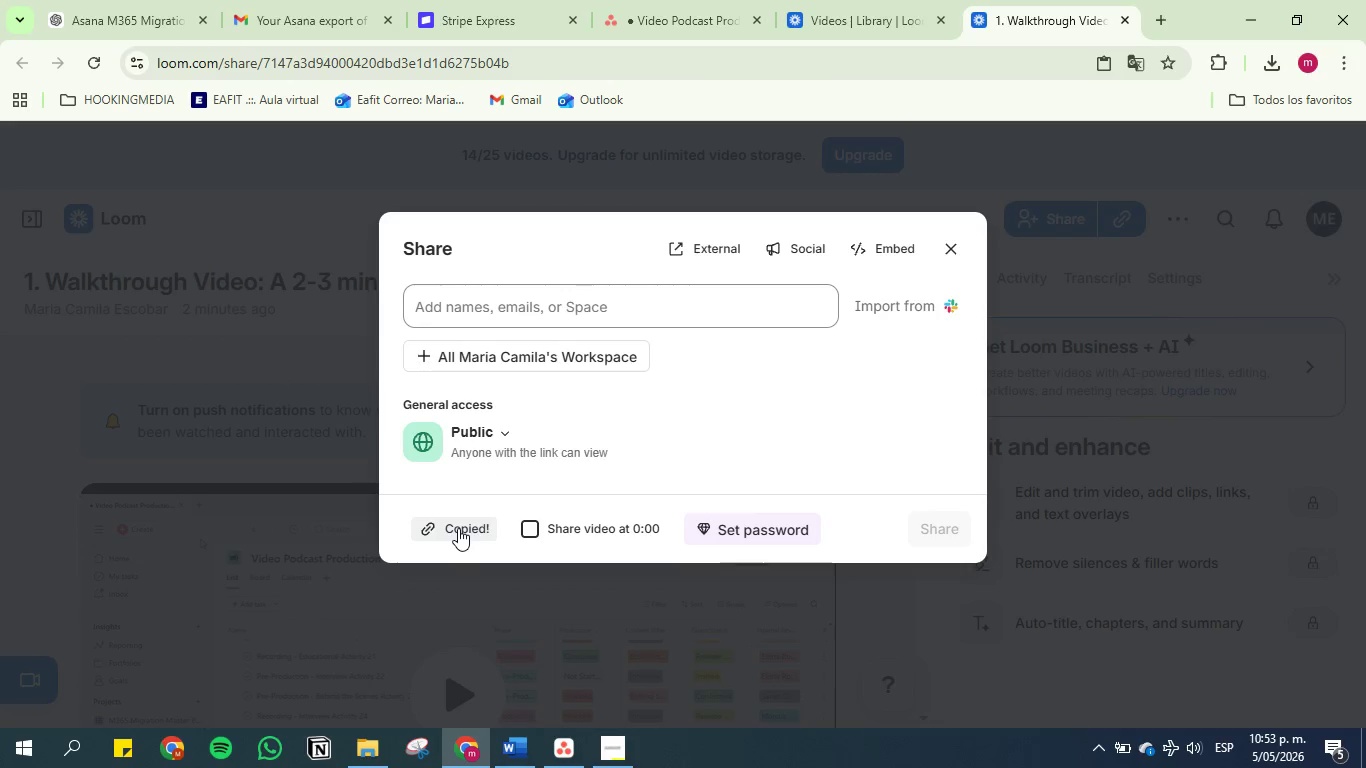 
left_click([458, 528])
 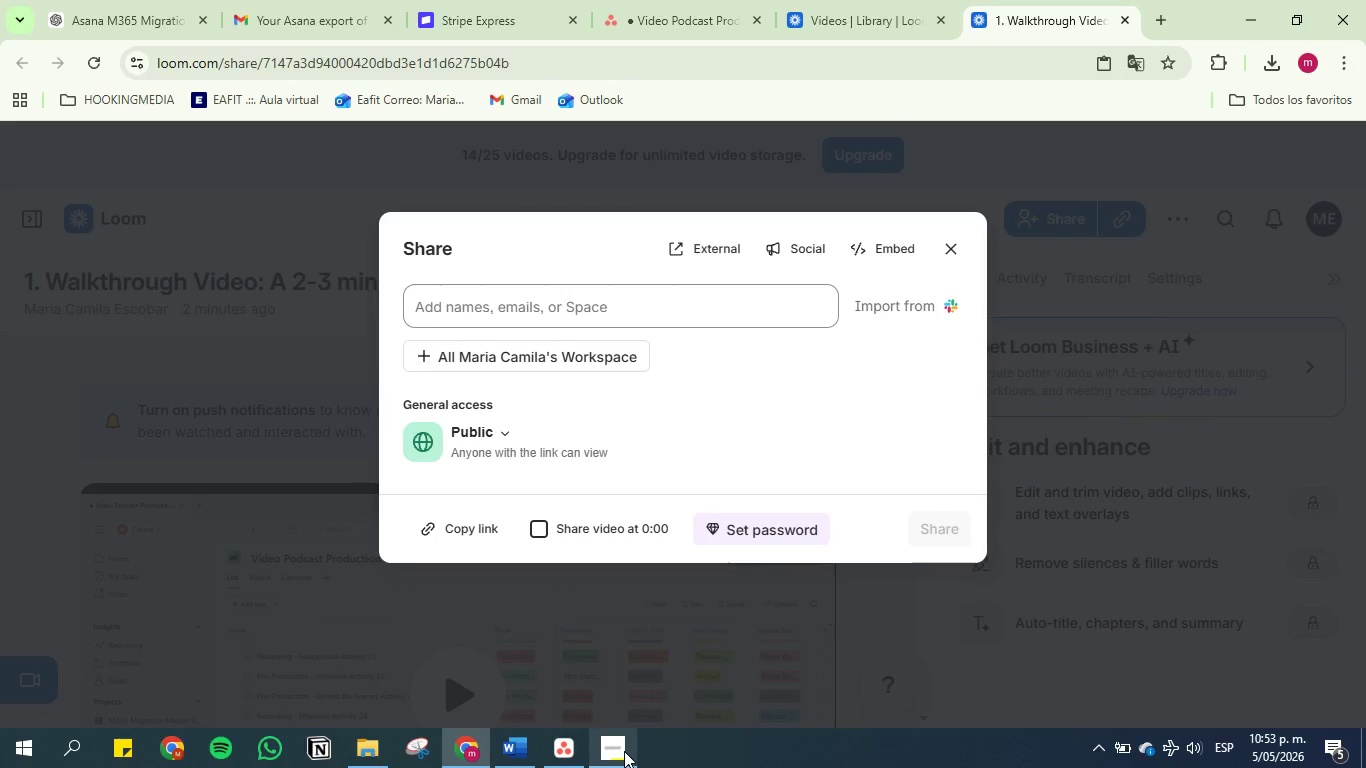 
left_click([623, 751])